 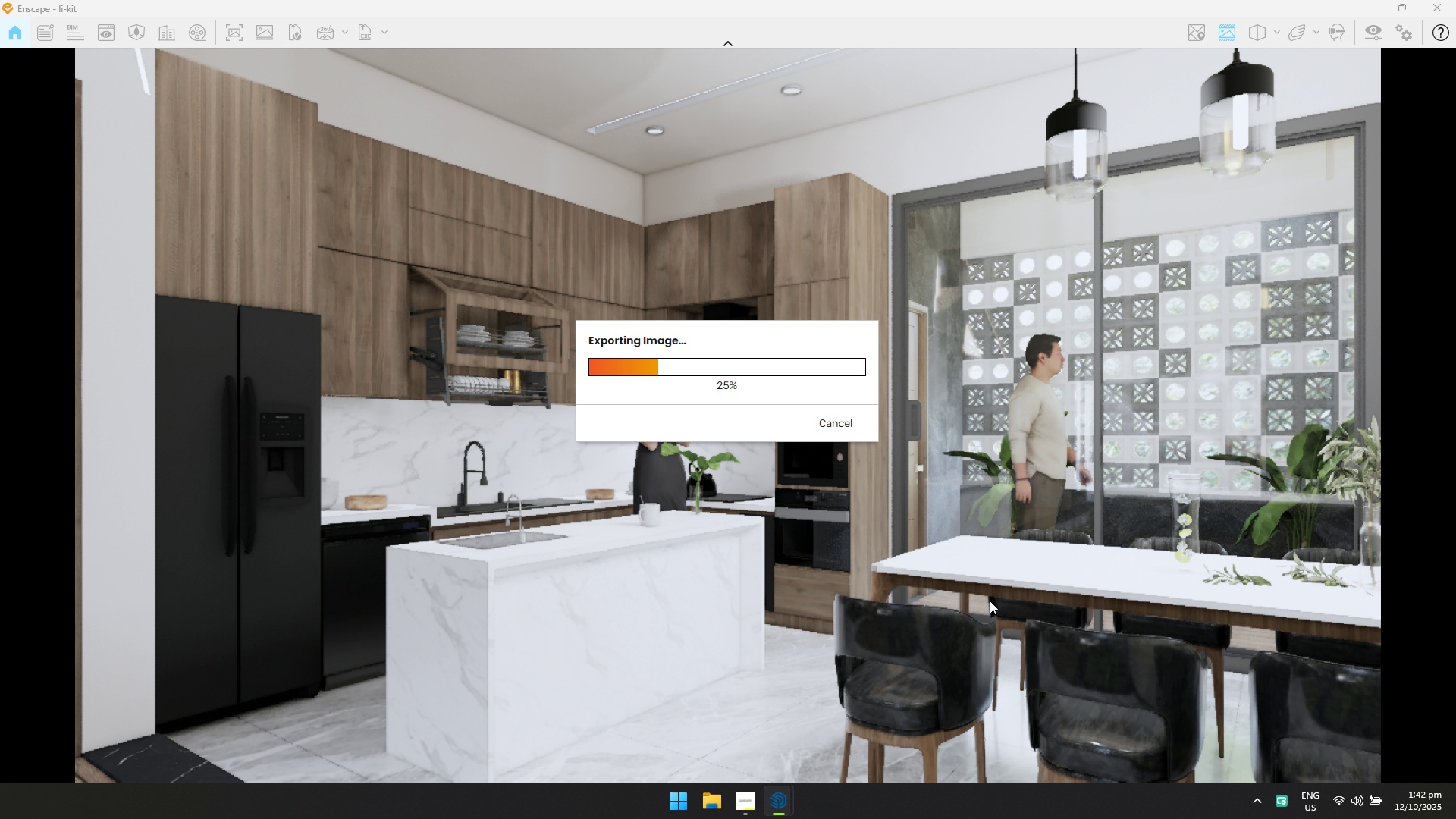 
key(Alt+Tab)
 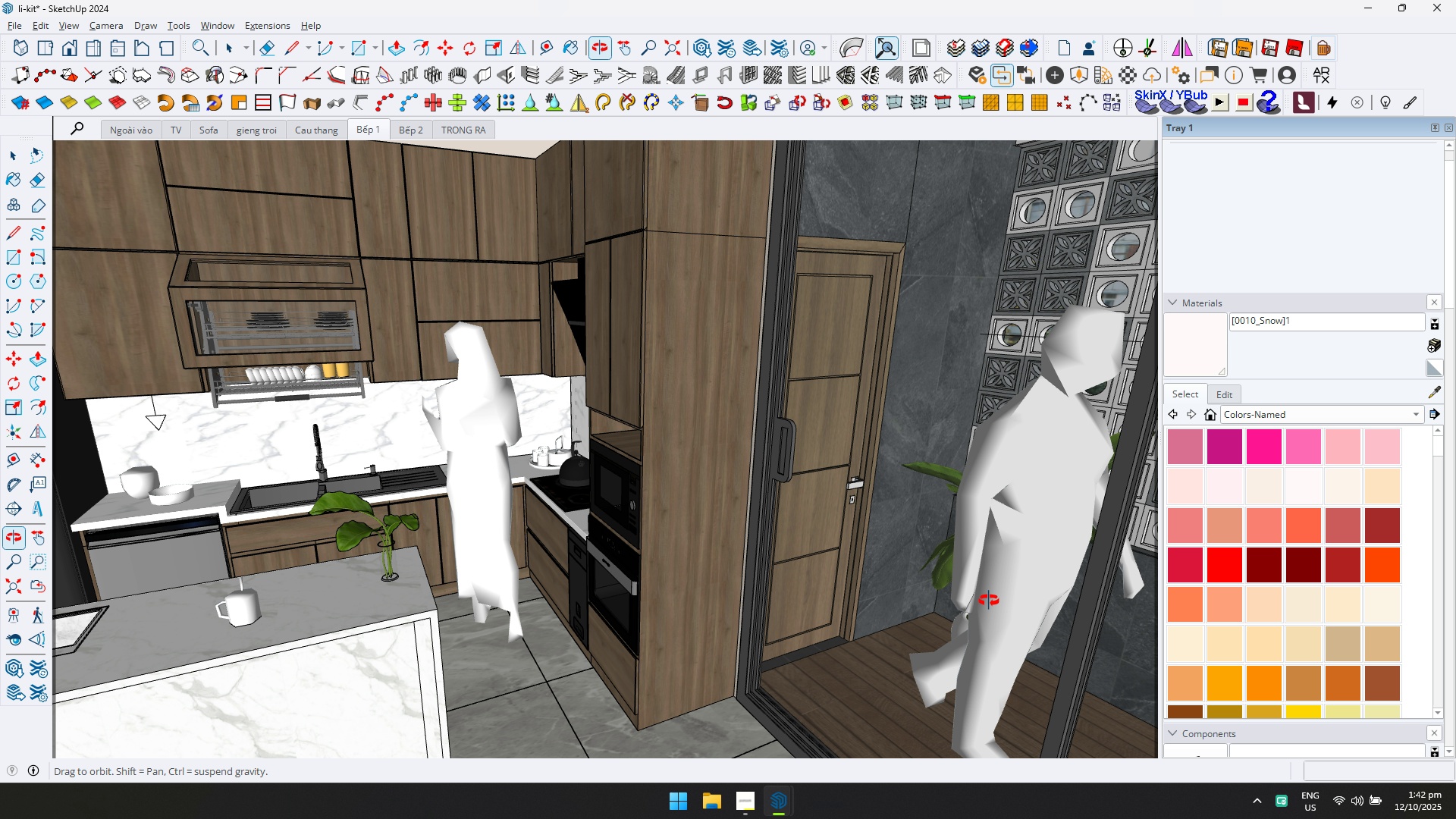 
key(Alt+Tab)
 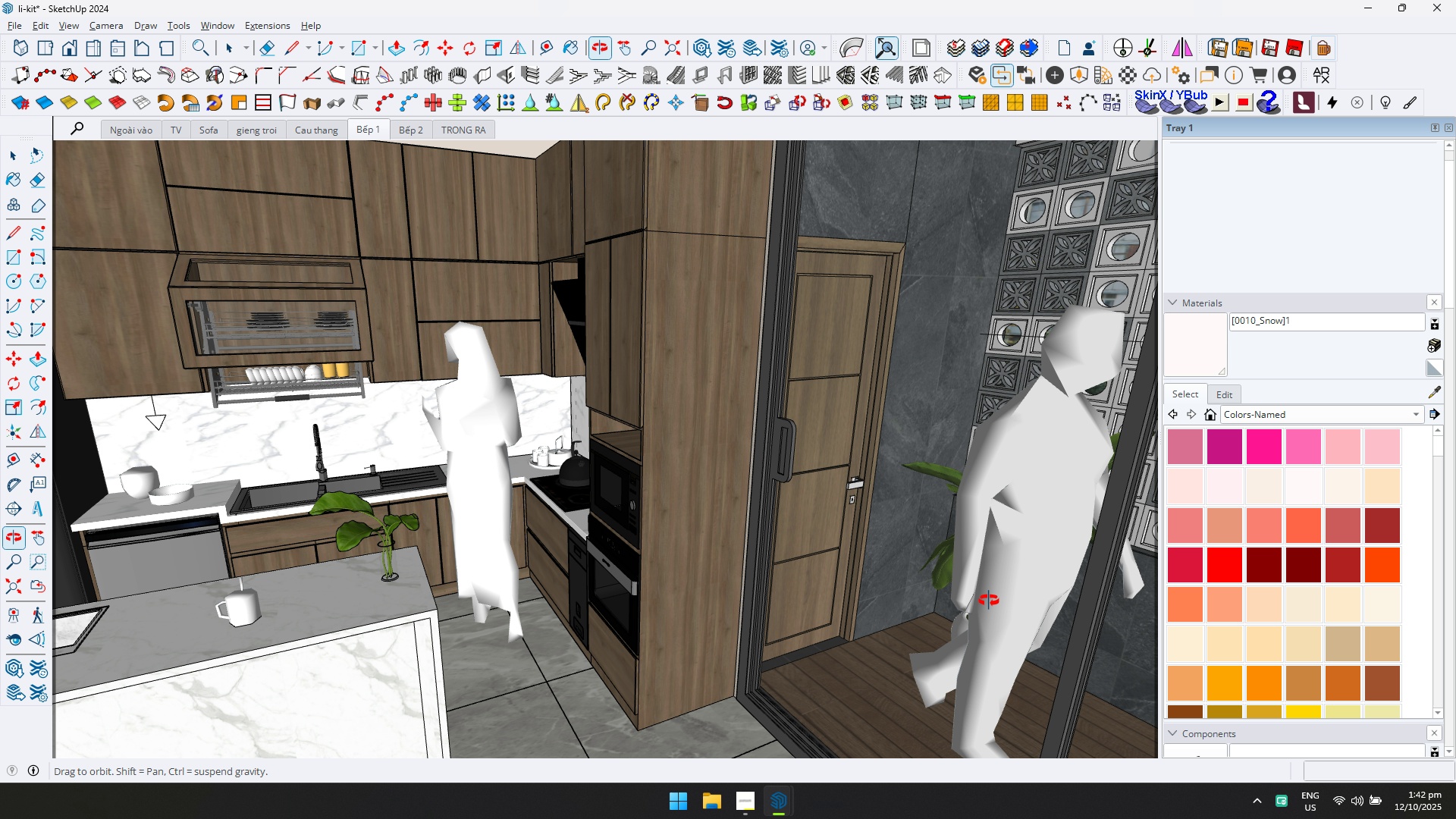 
key(Alt+AltLeft)
 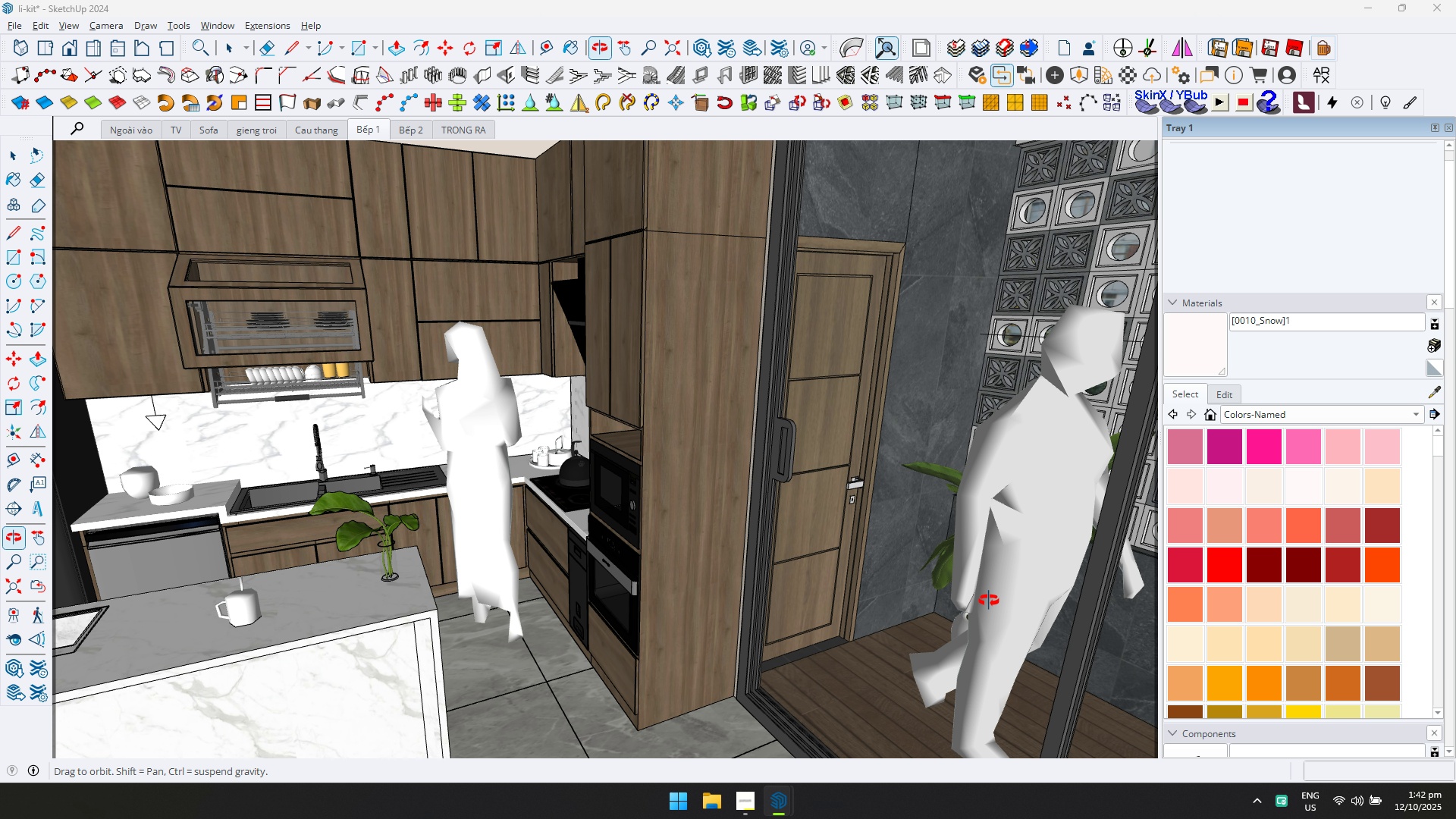 
key(Alt+Tab)
 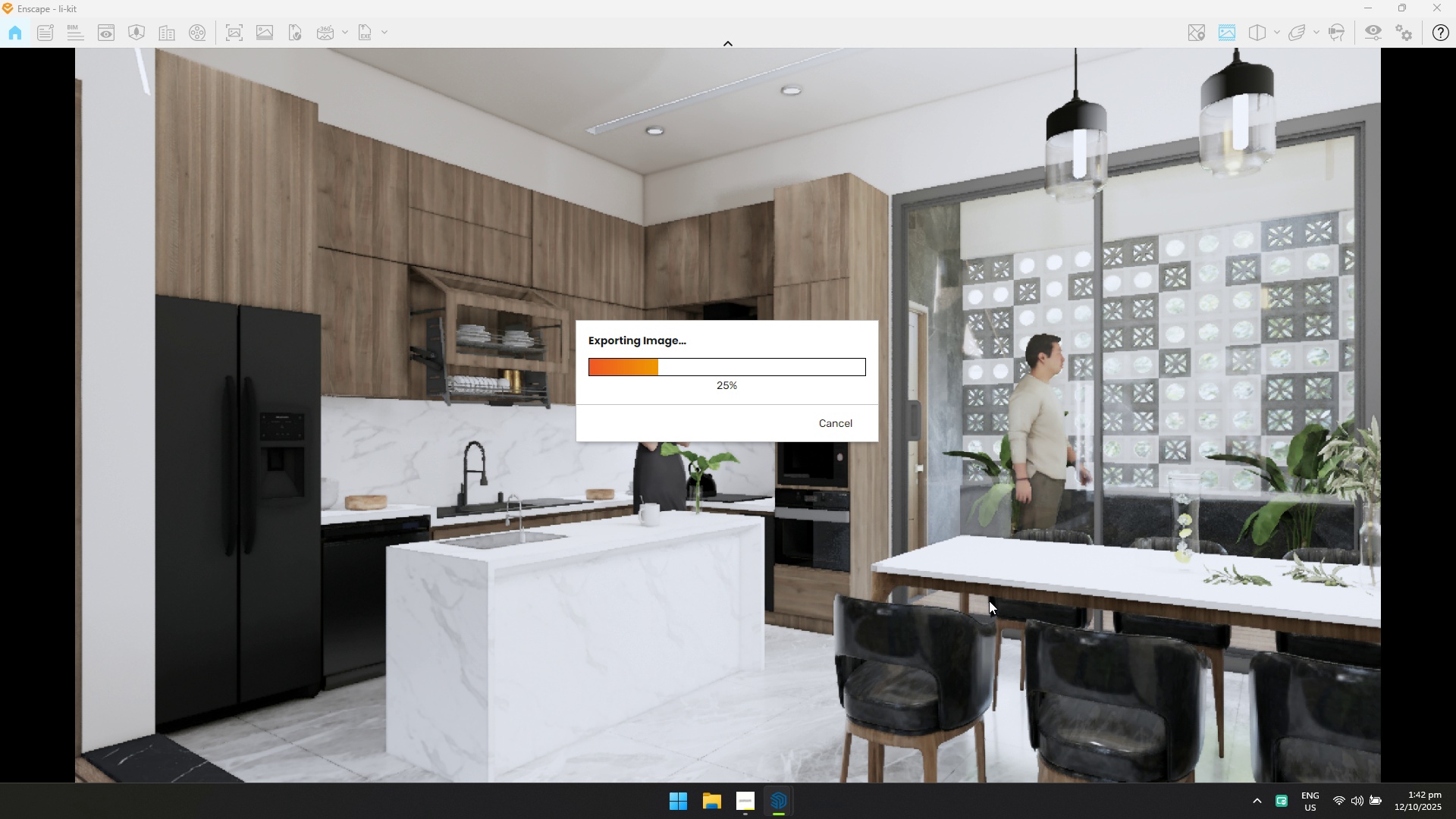 
key(Alt+AltLeft)
 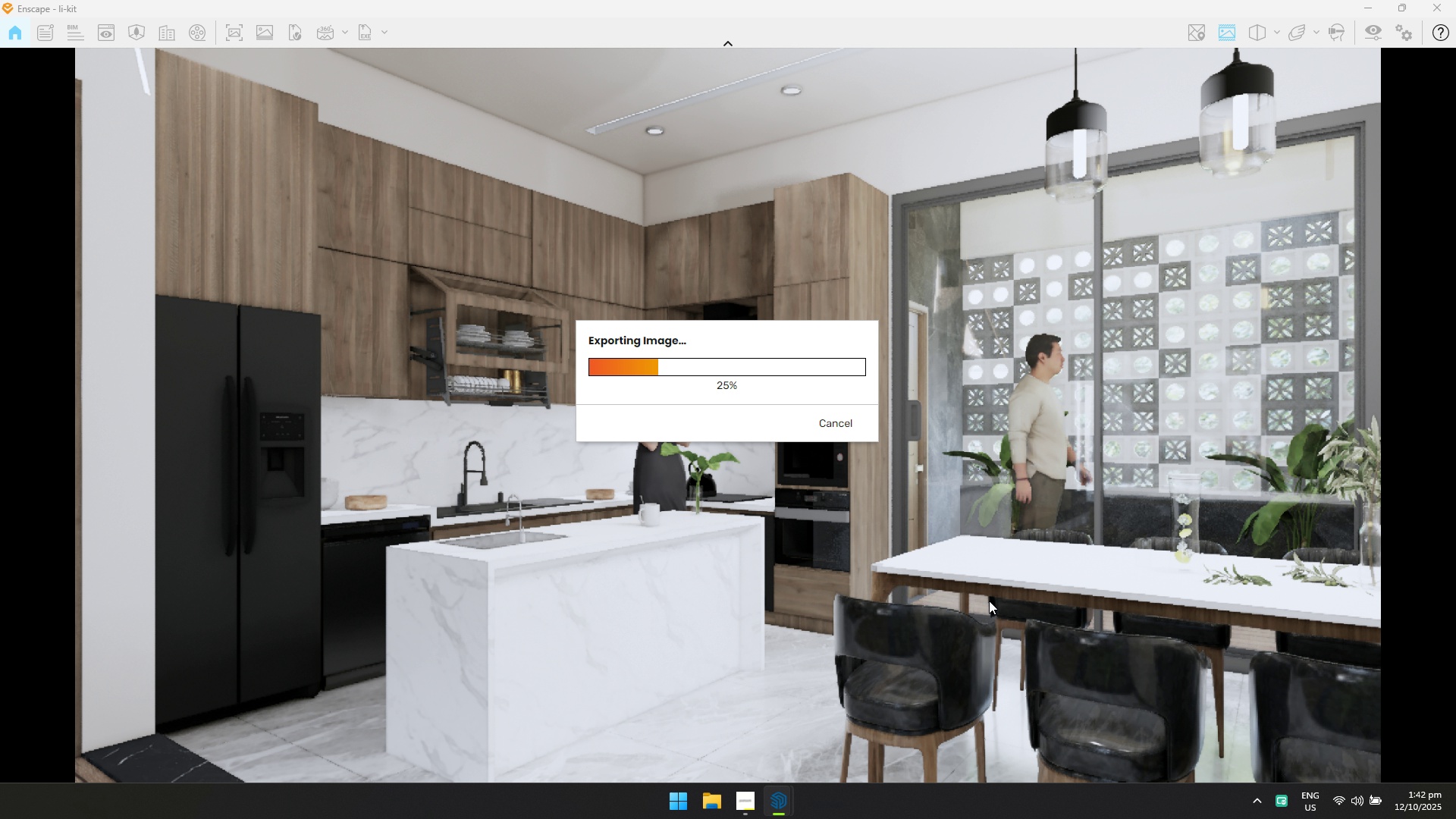 
key(Alt+Tab)
 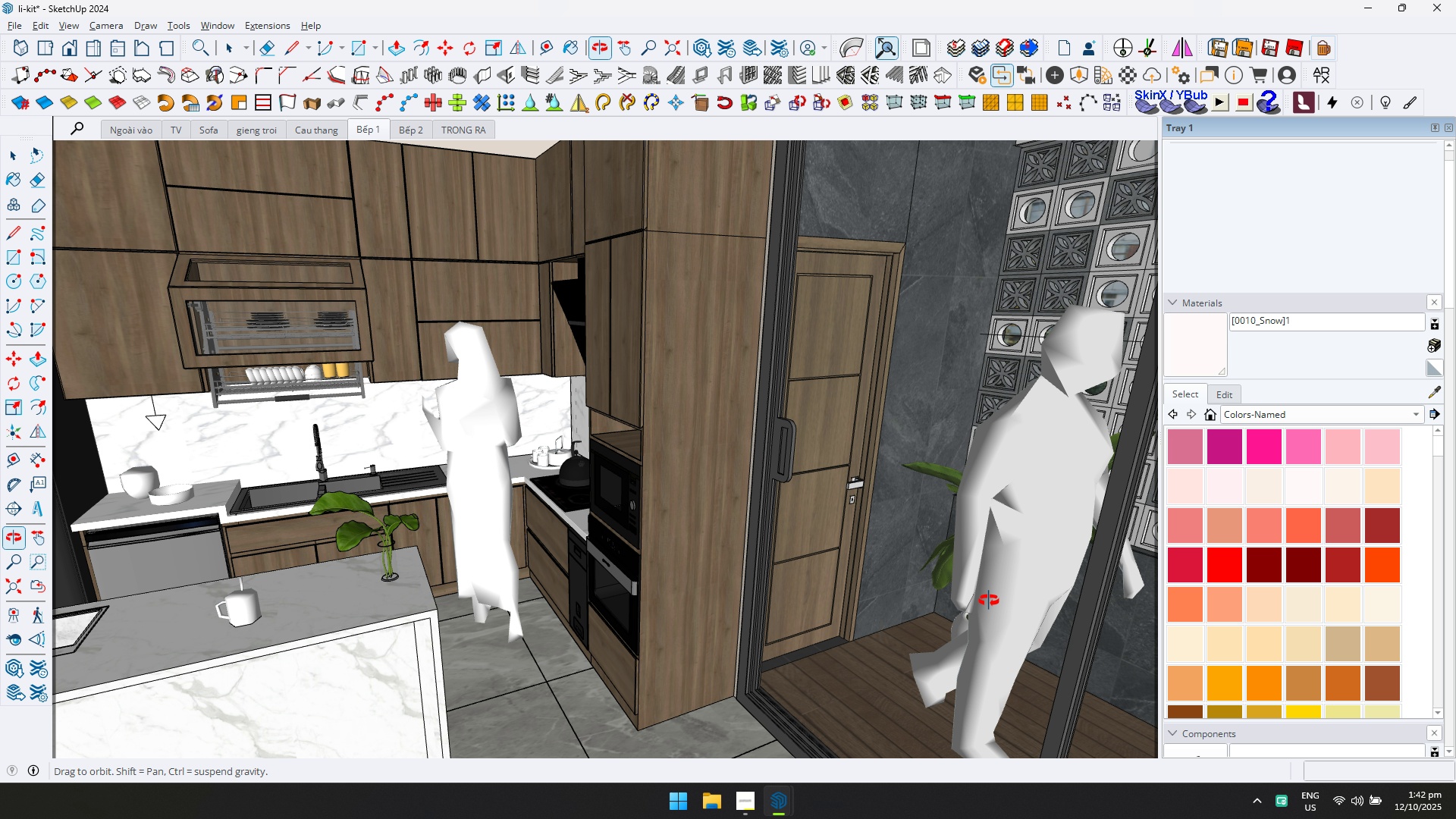 
key(Alt+AltLeft)
 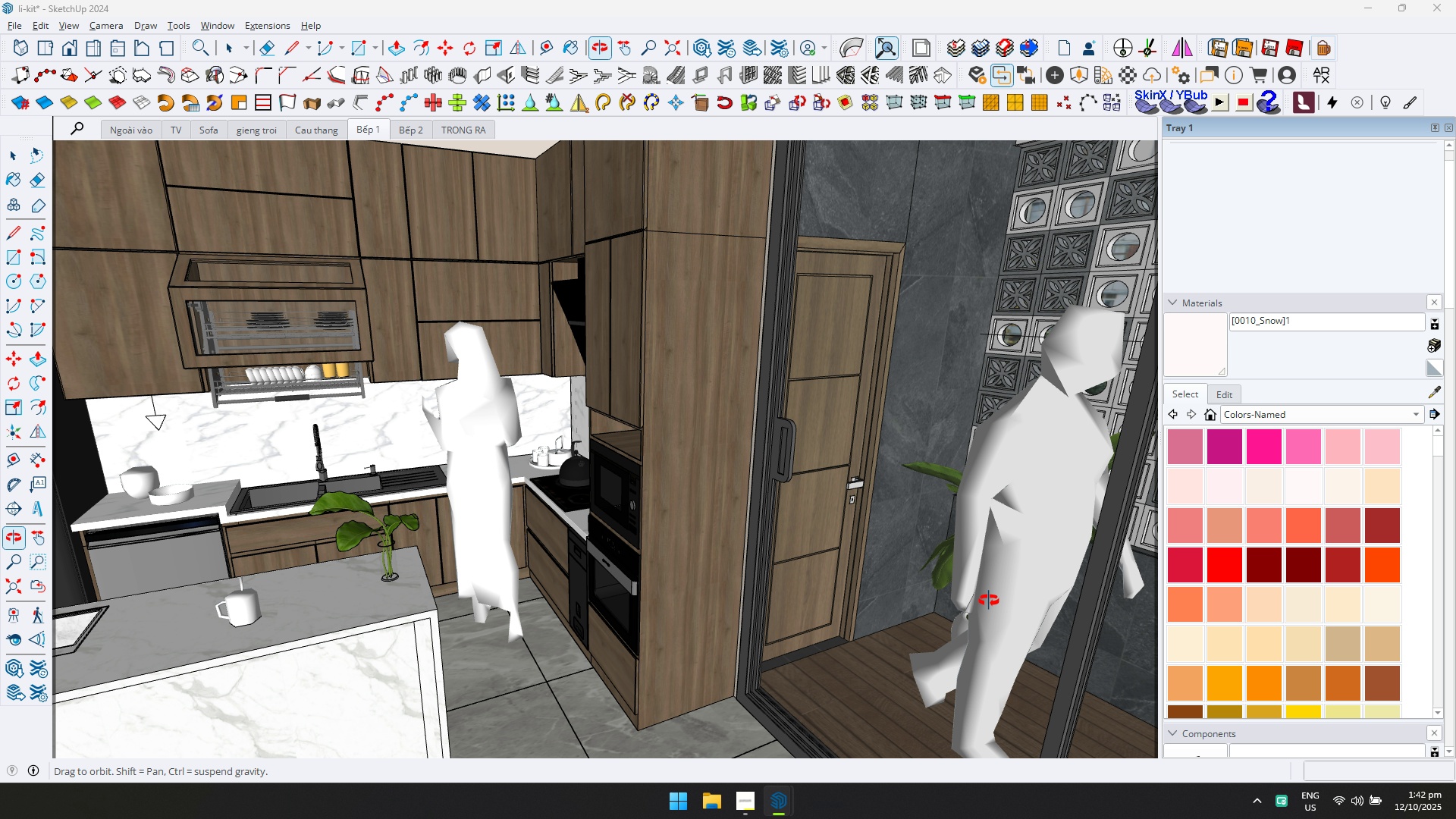 
key(Alt+Tab)
 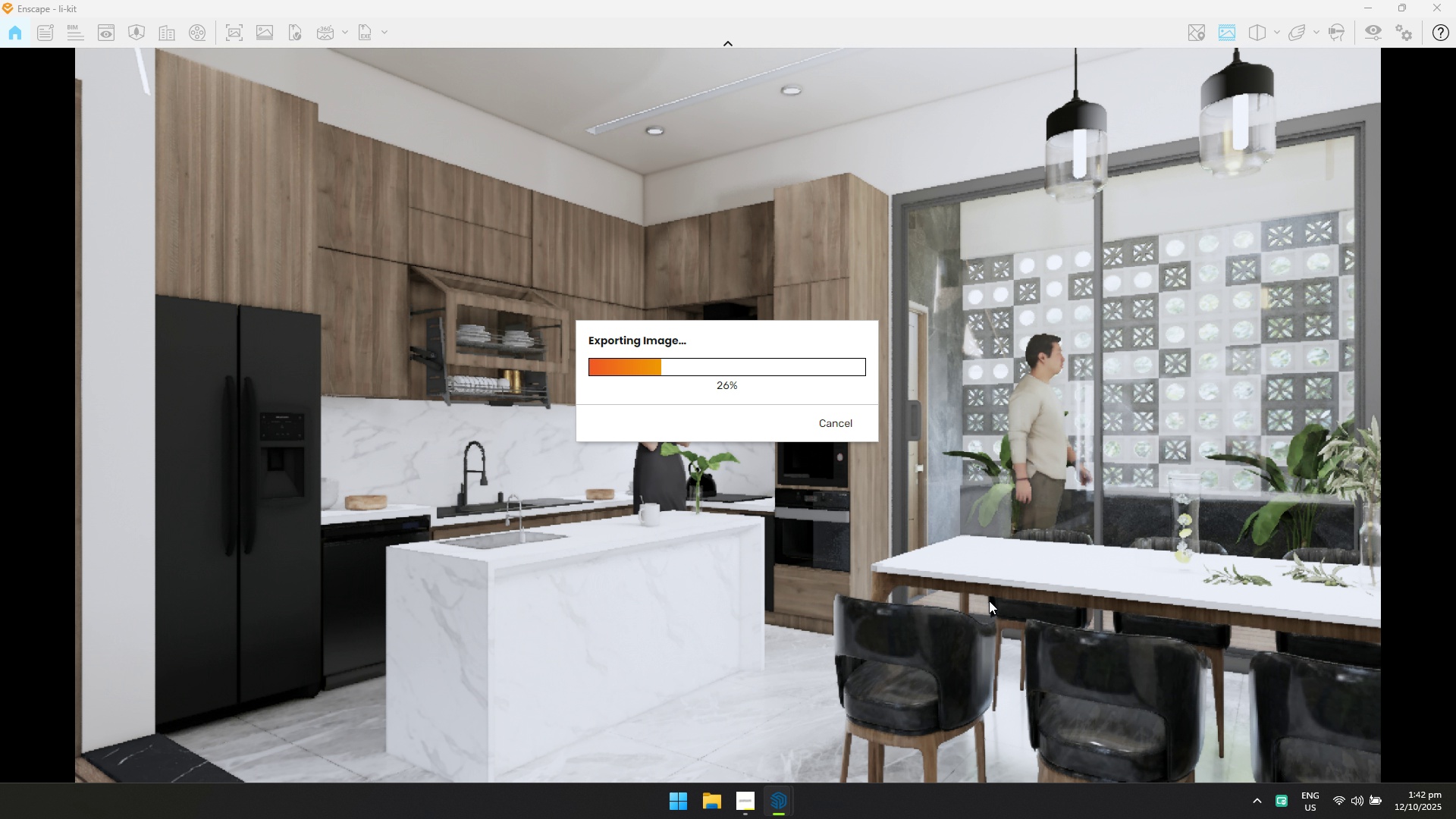 
key(Alt+AltLeft)
 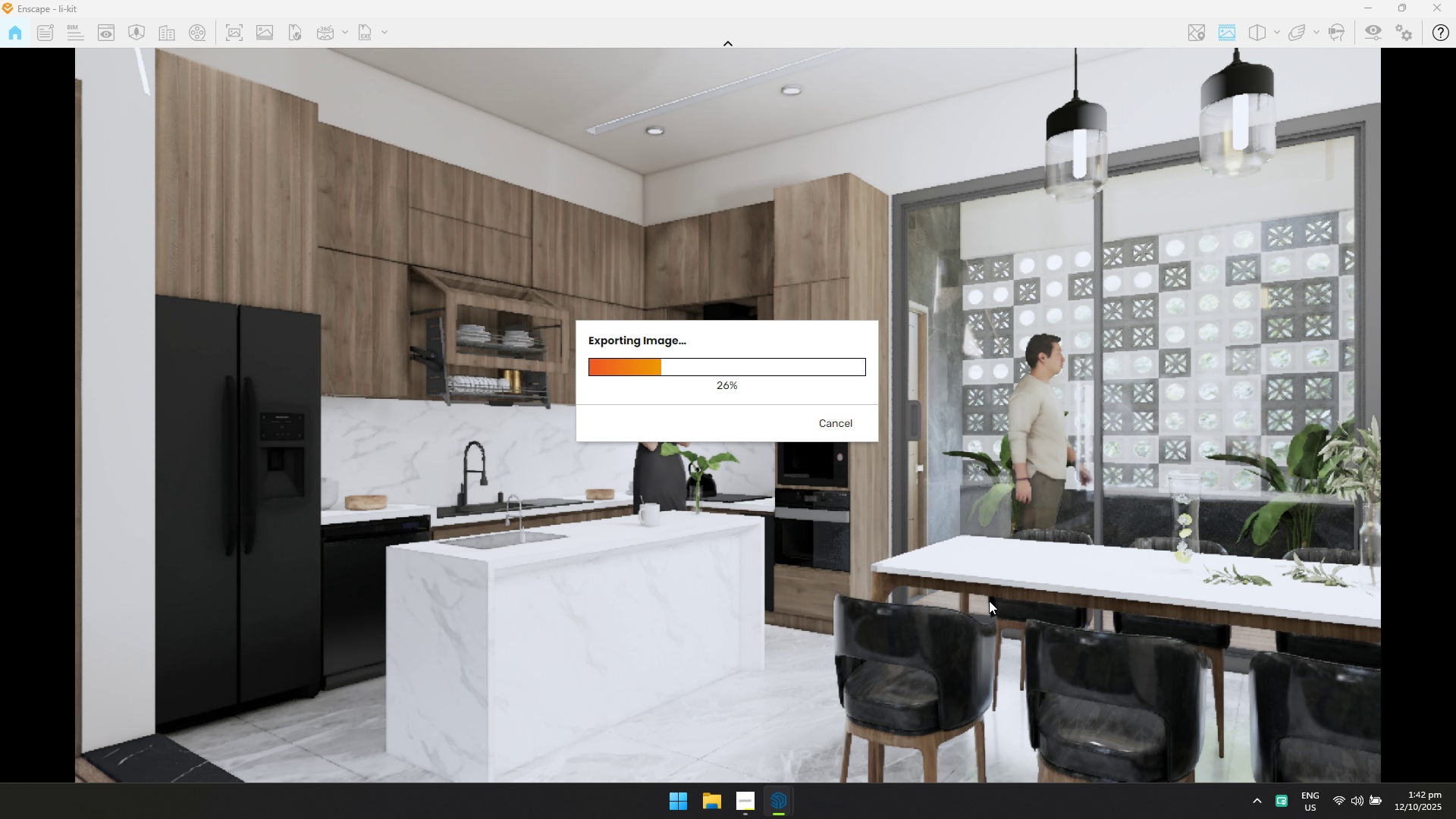 
key(Alt+Tab)
 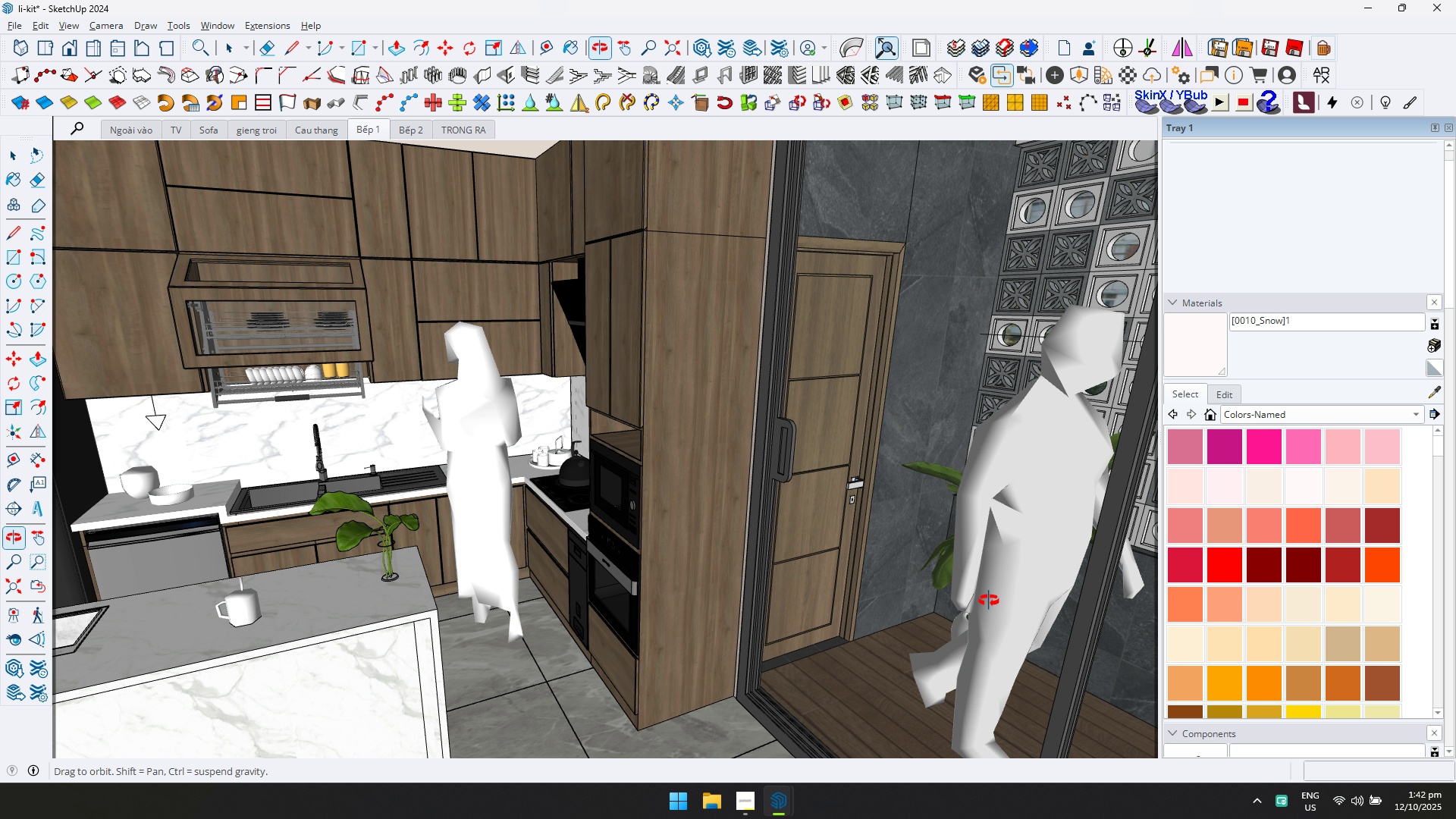 
key(Alt+AltLeft)
 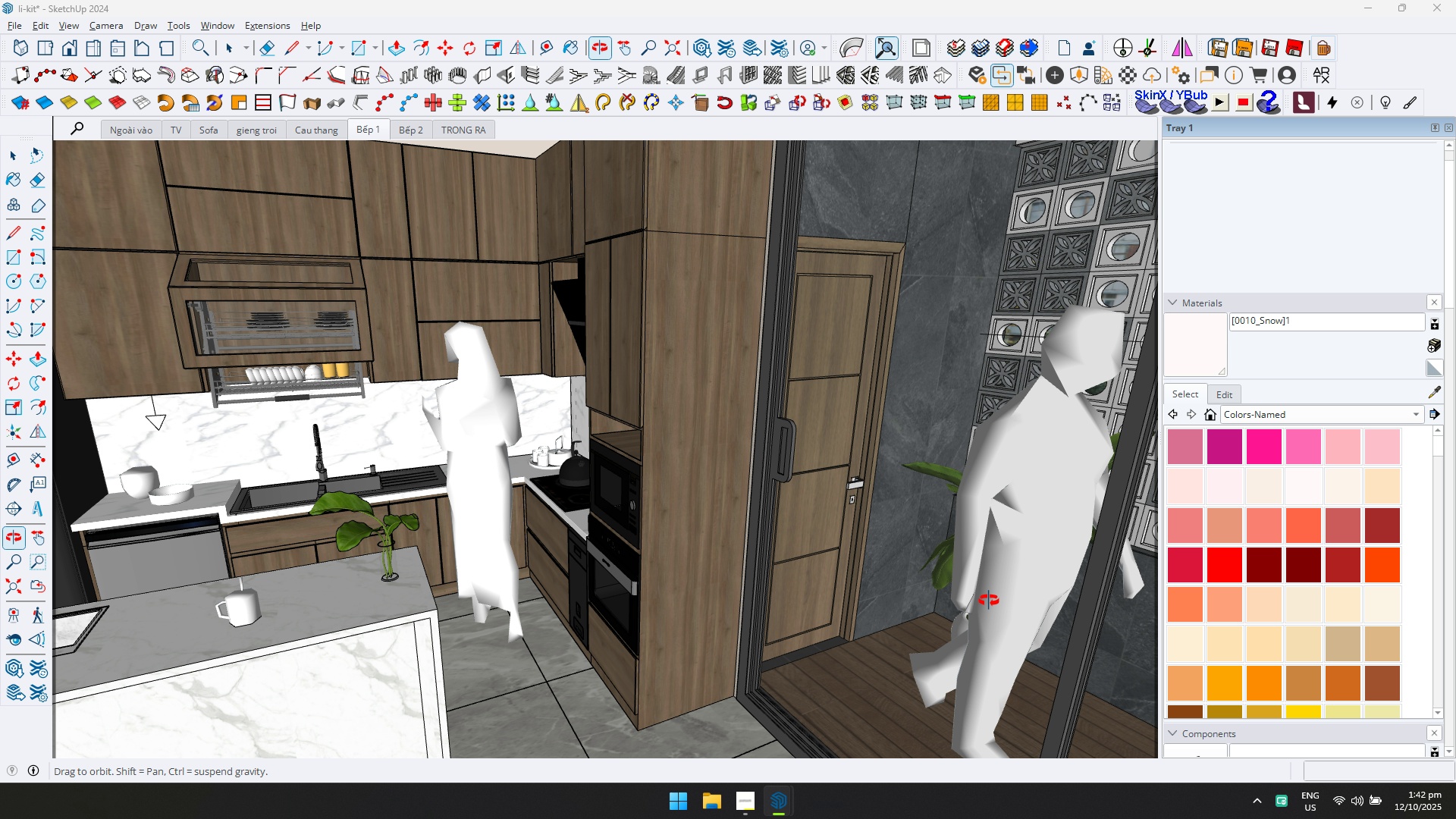 
key(Alt+Tab)
 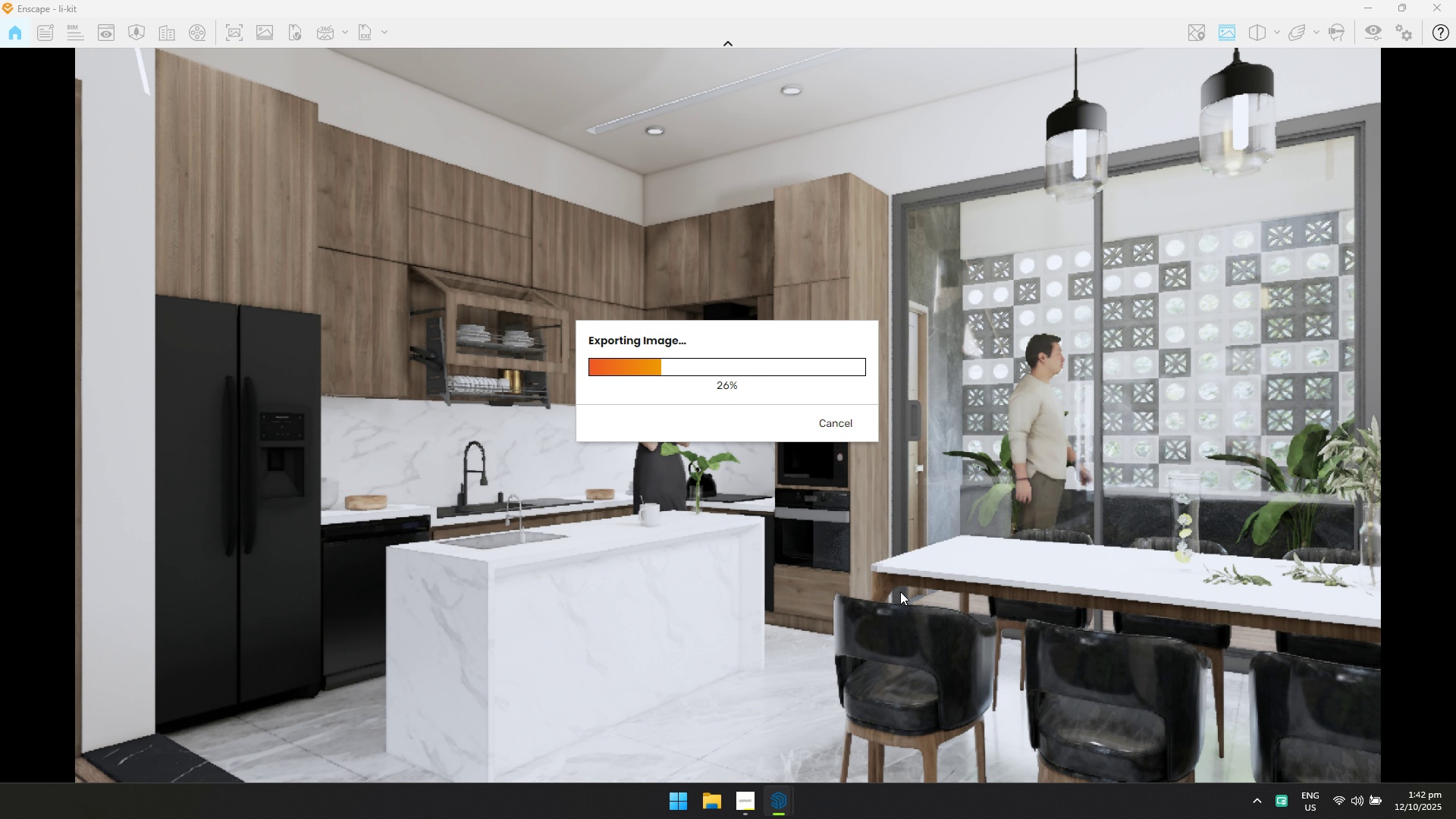 
key(Alt+AltLeft)
 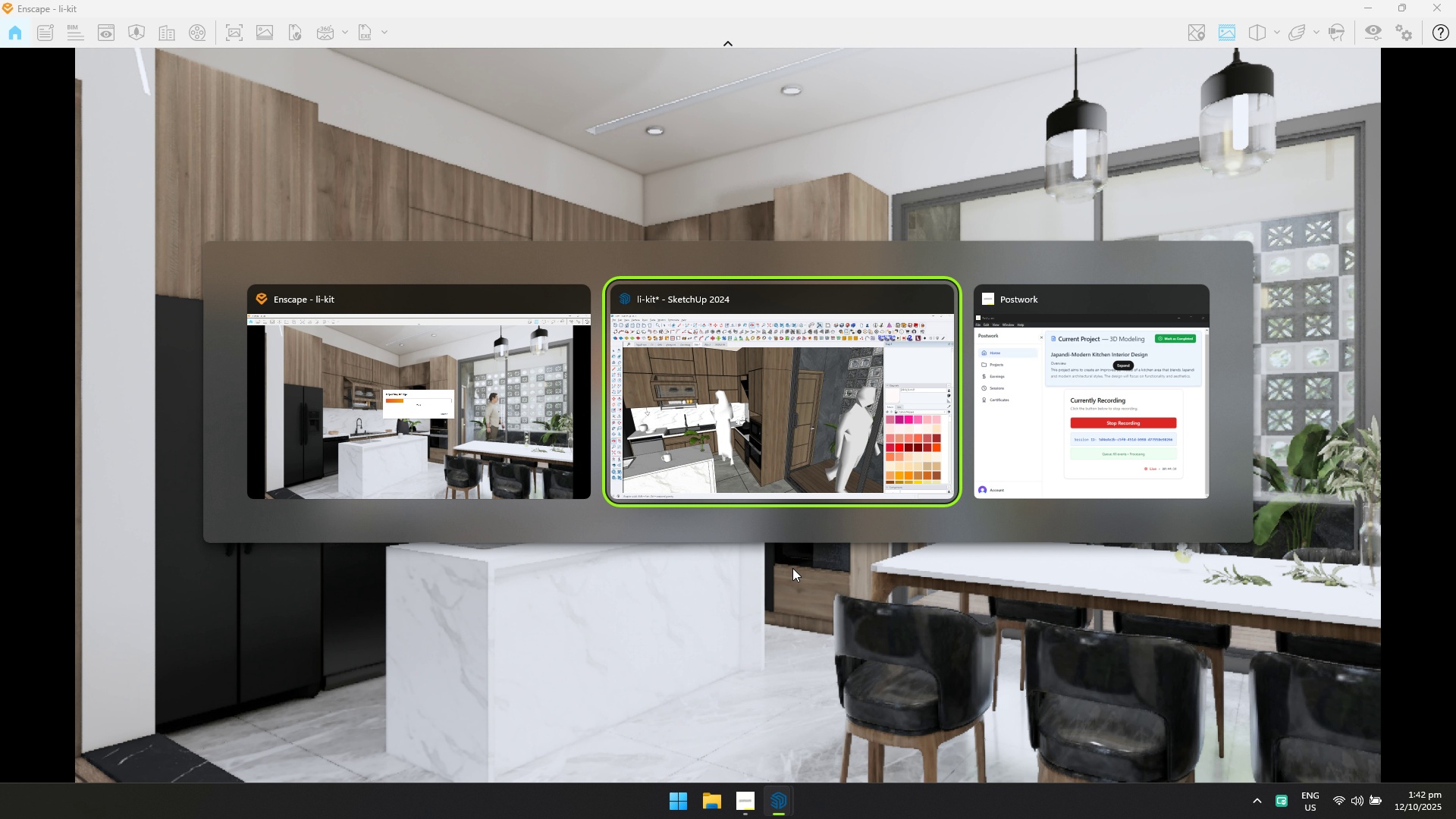 
key(Alt+Tab)
 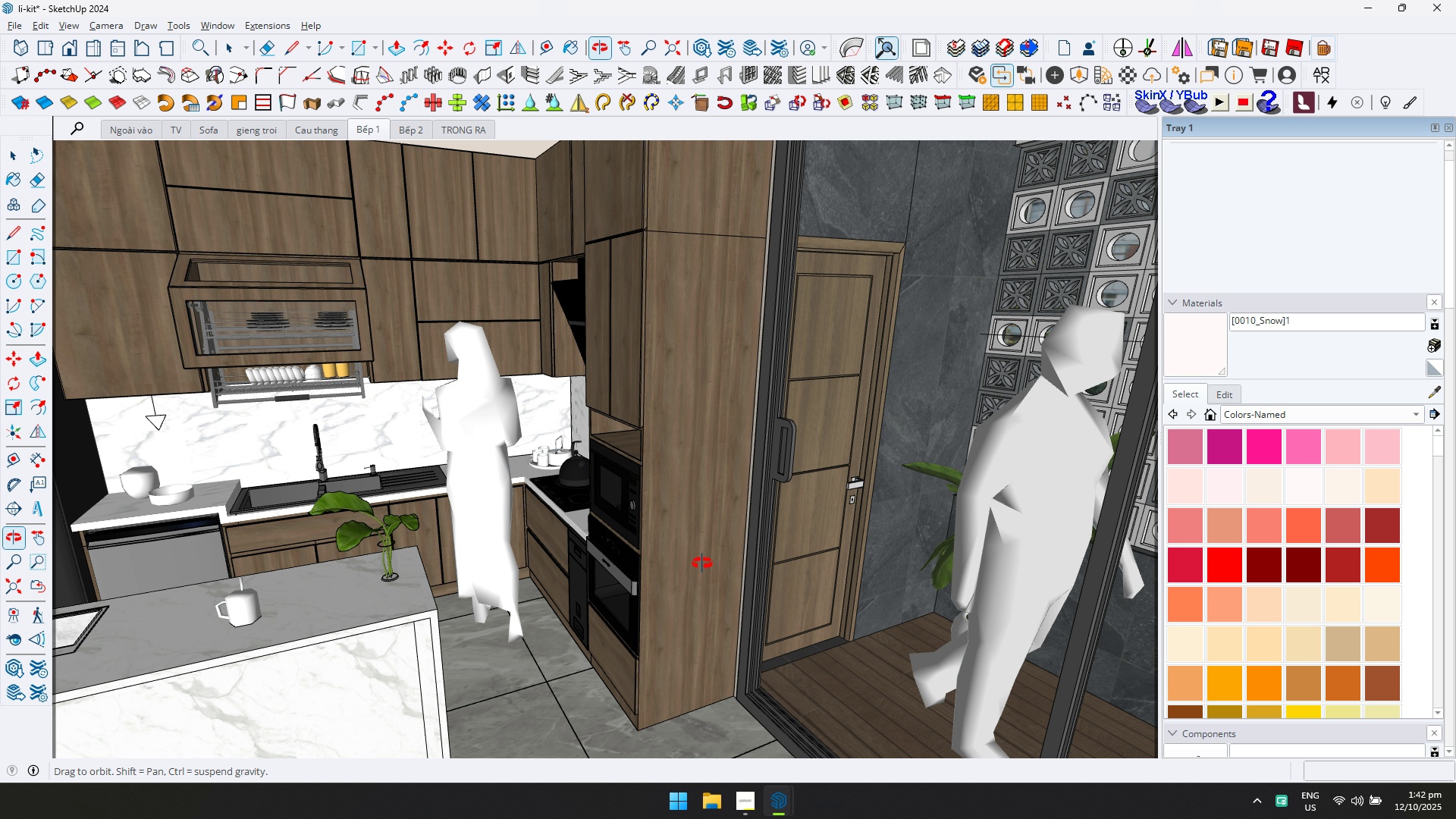 
hold_key(key=ShiftLeft, duration=0.9)
 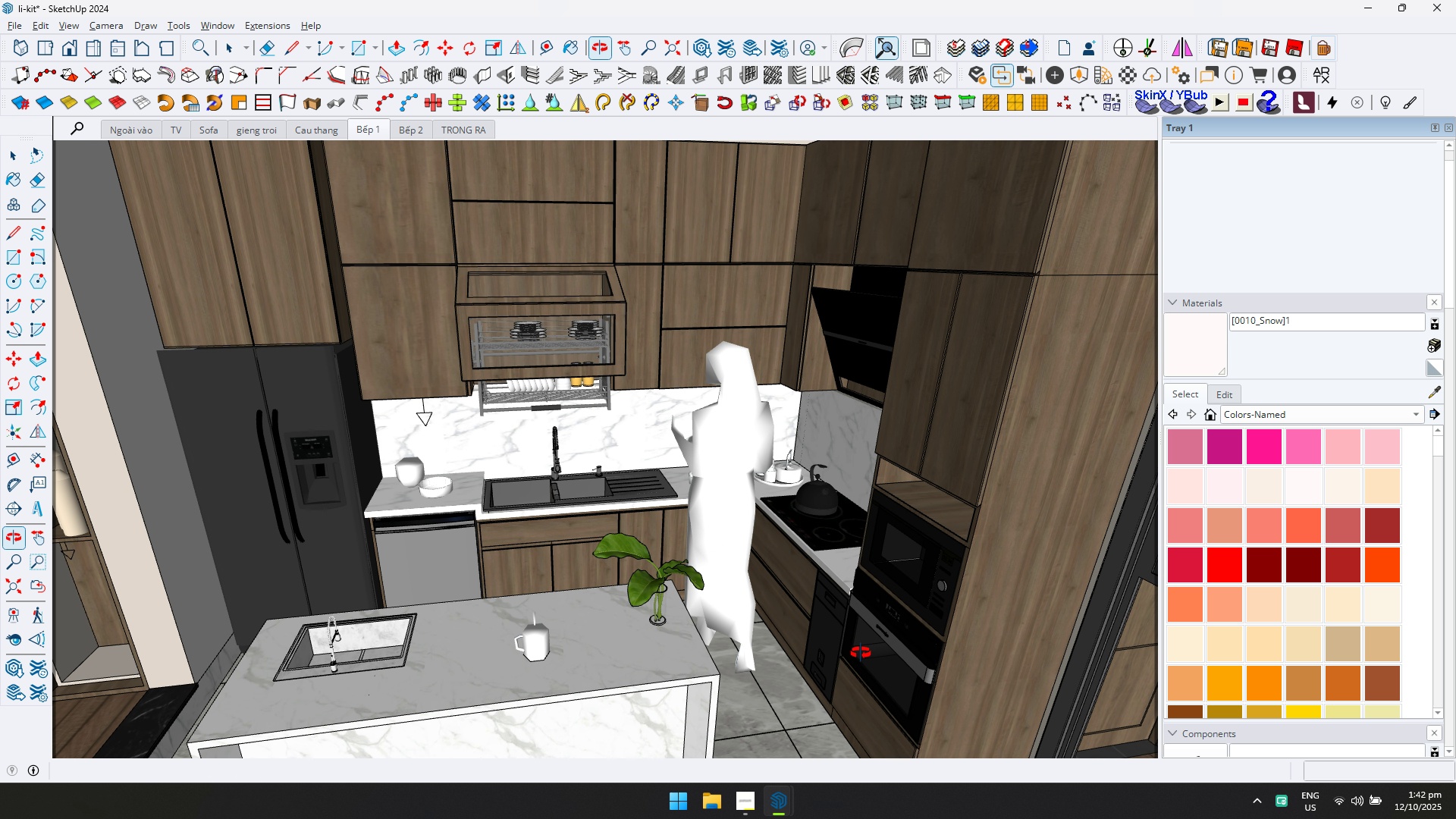 
left_click([728, 808])
 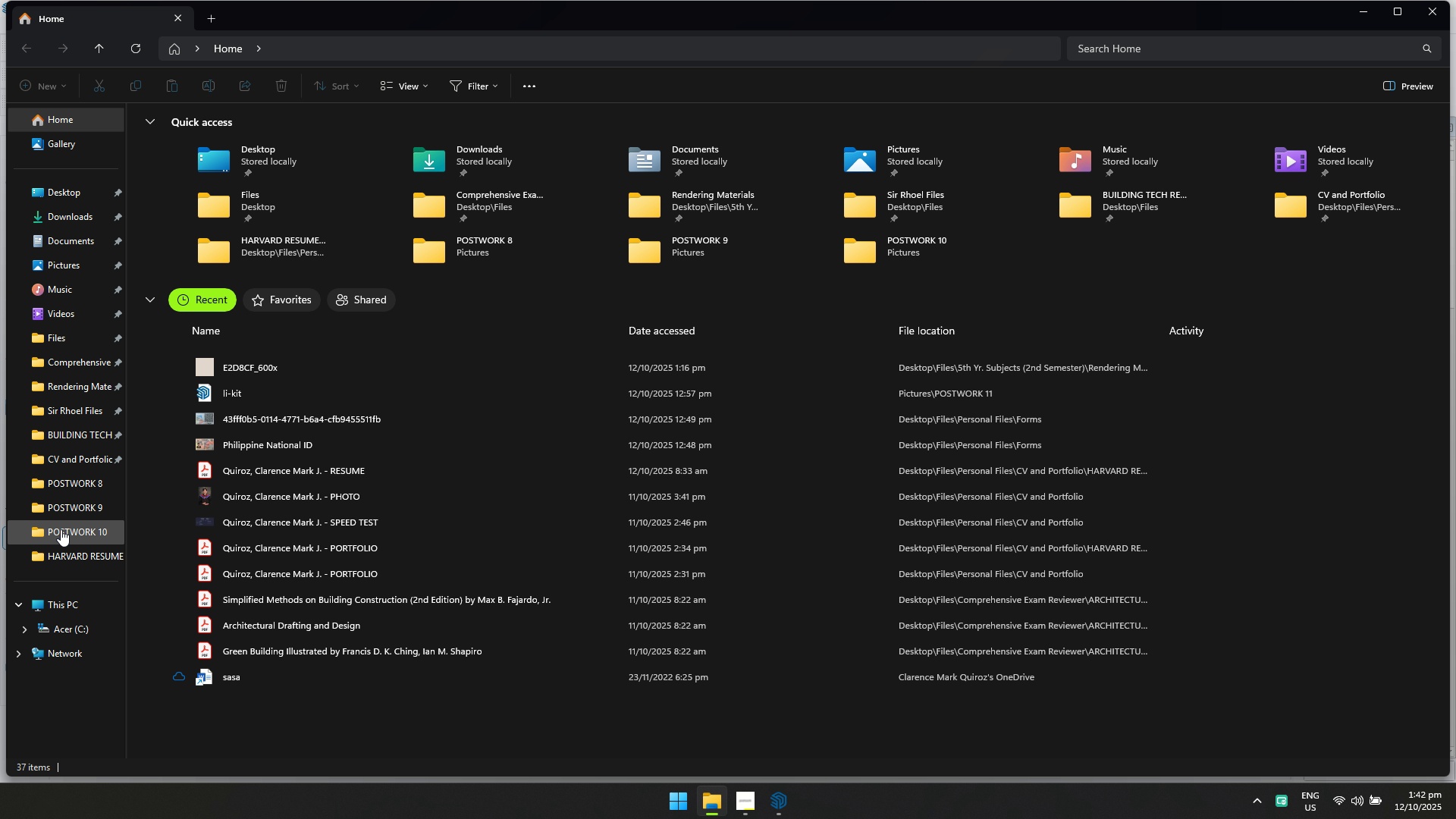 
left_click([66, 532])
 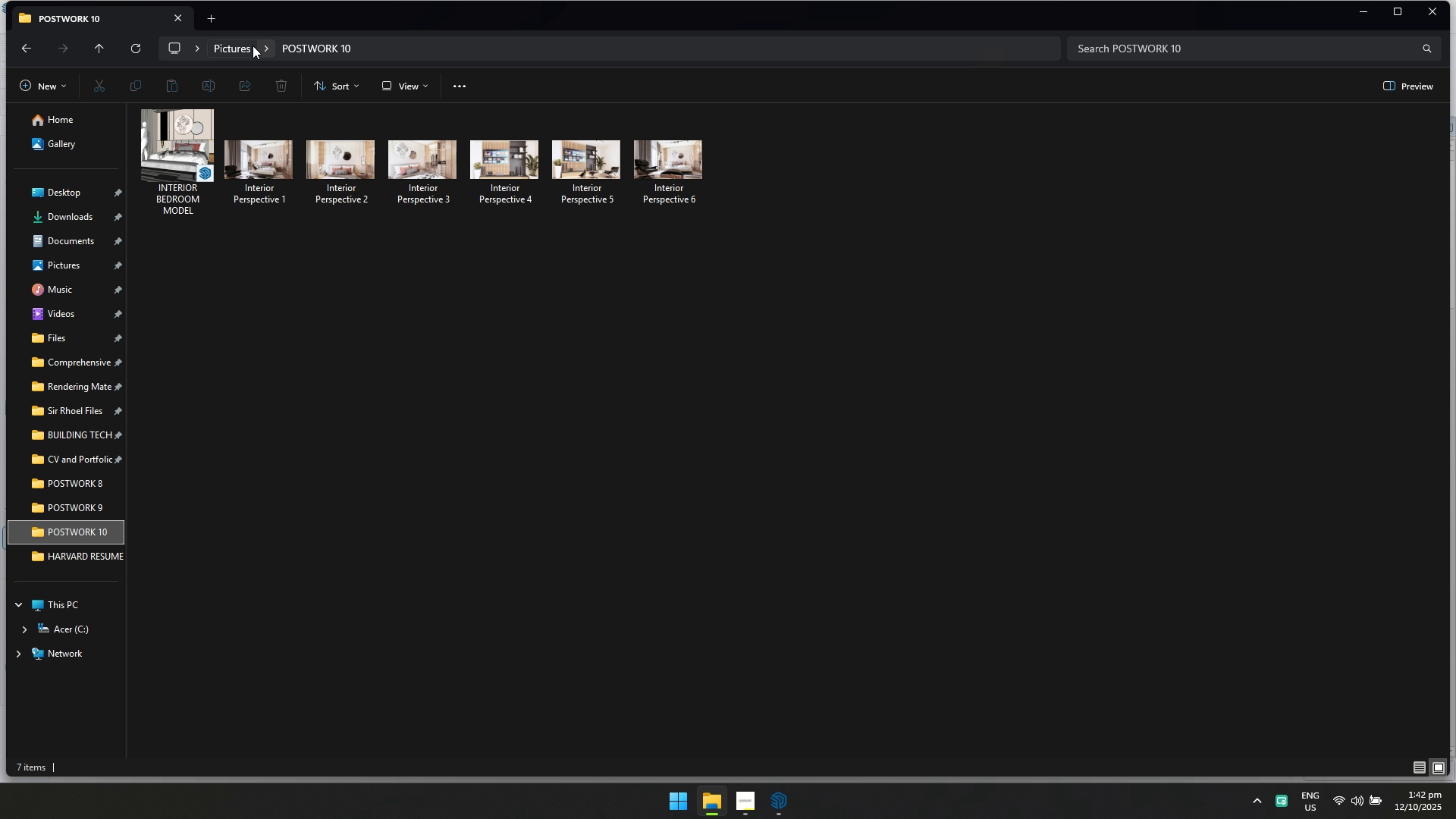 
left_click([251, 46])
 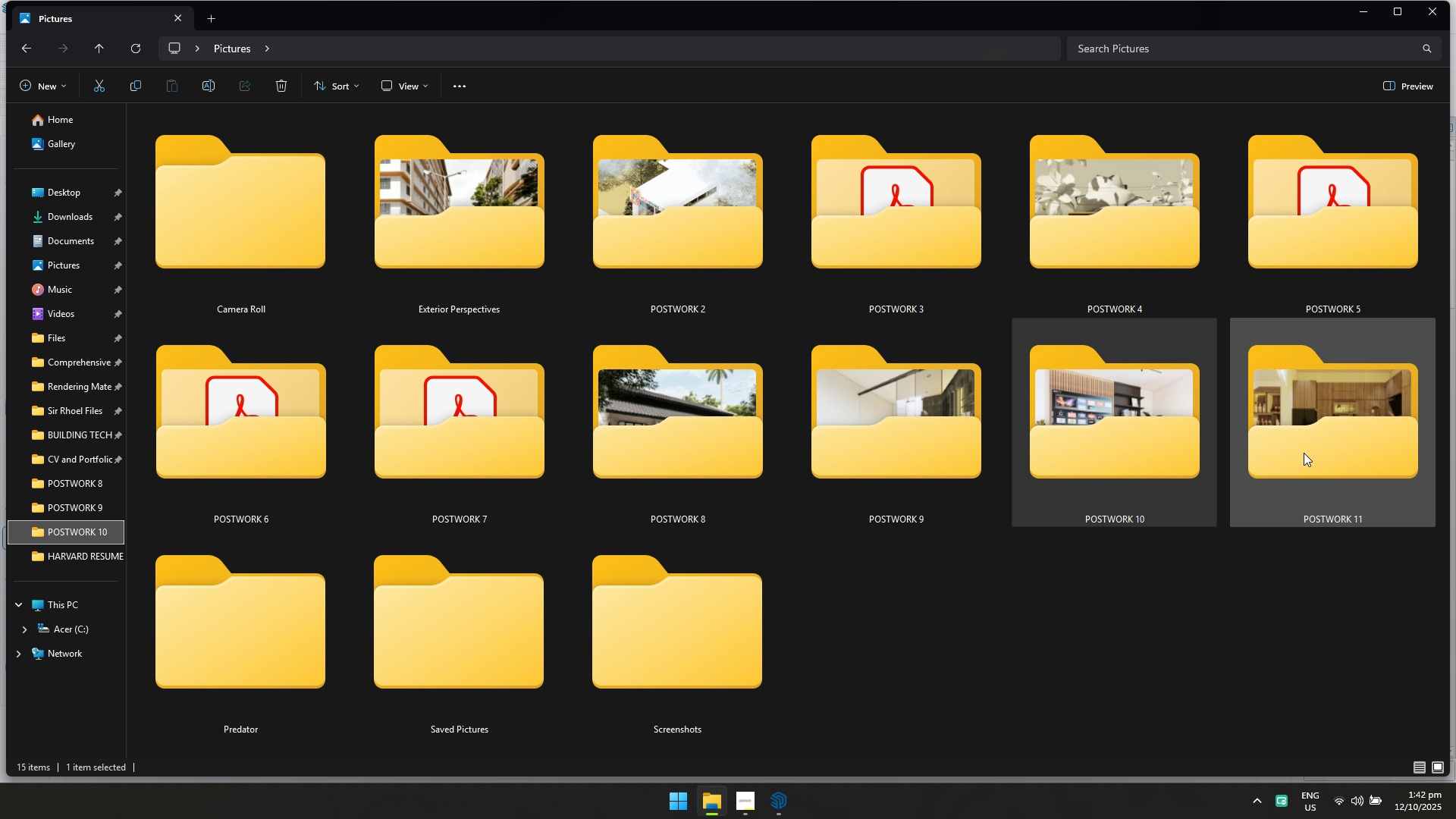 
double_click([1341, 444])
 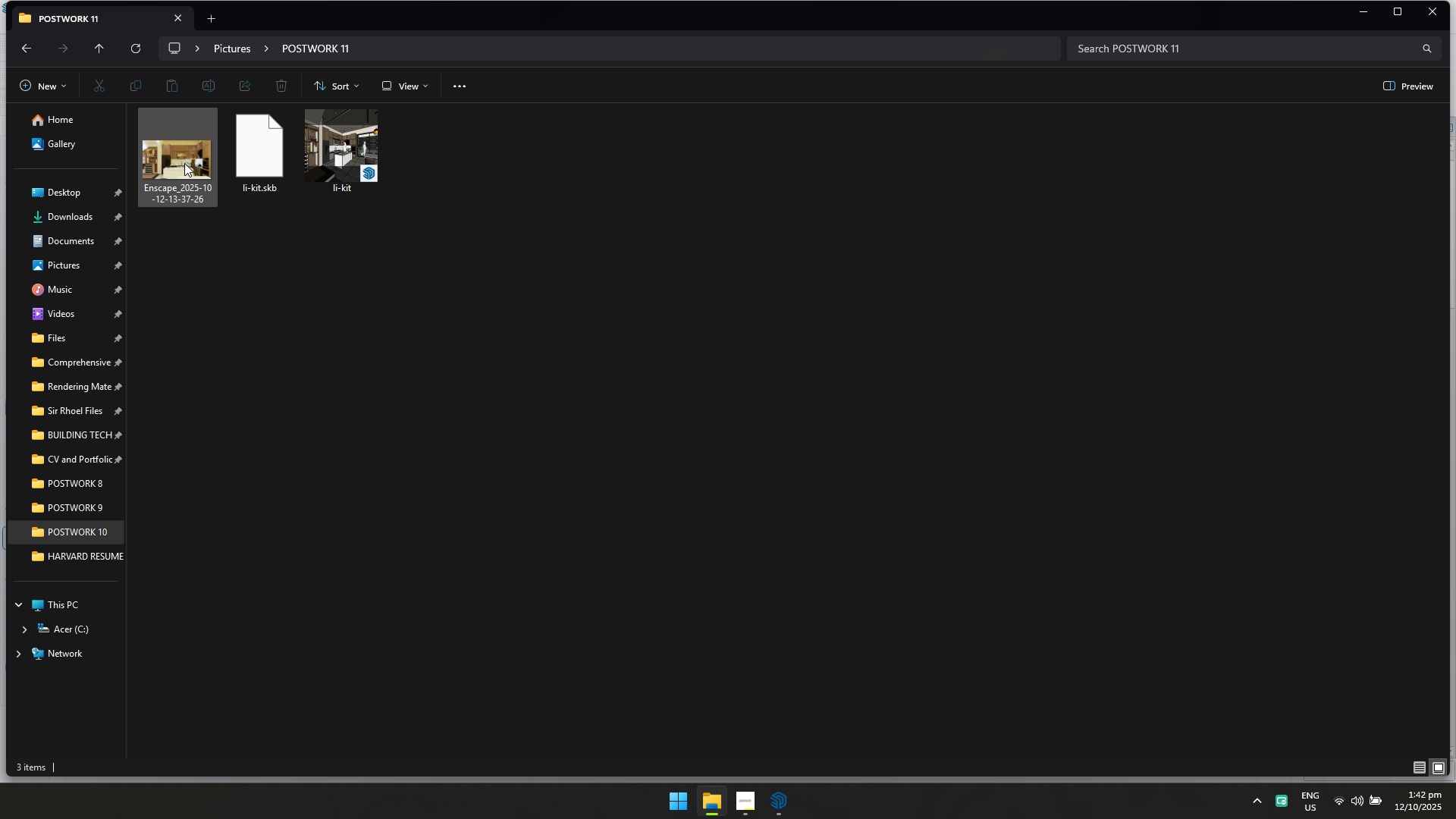 
double_click([184, 163])
 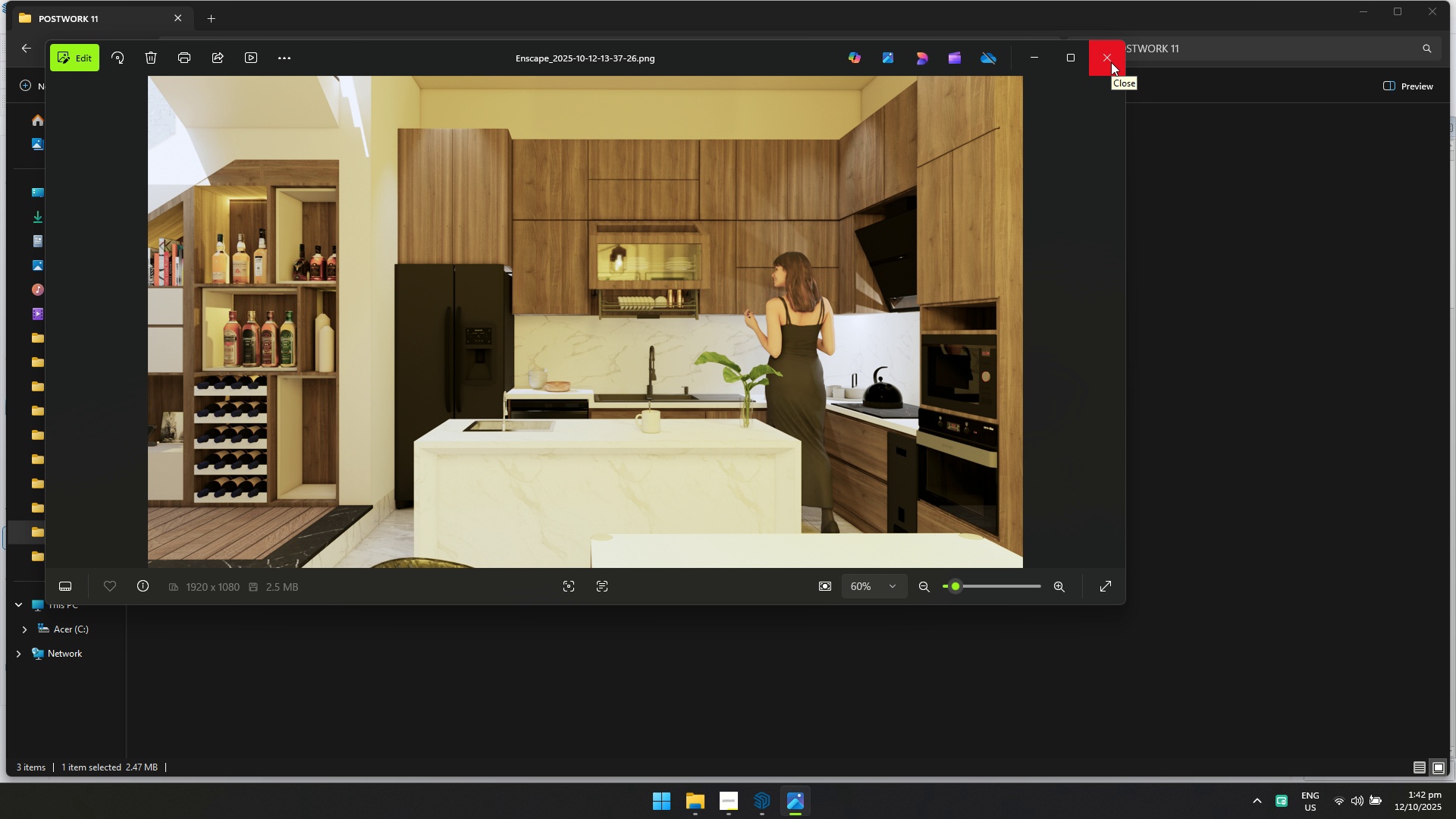 
wait(7.11)
 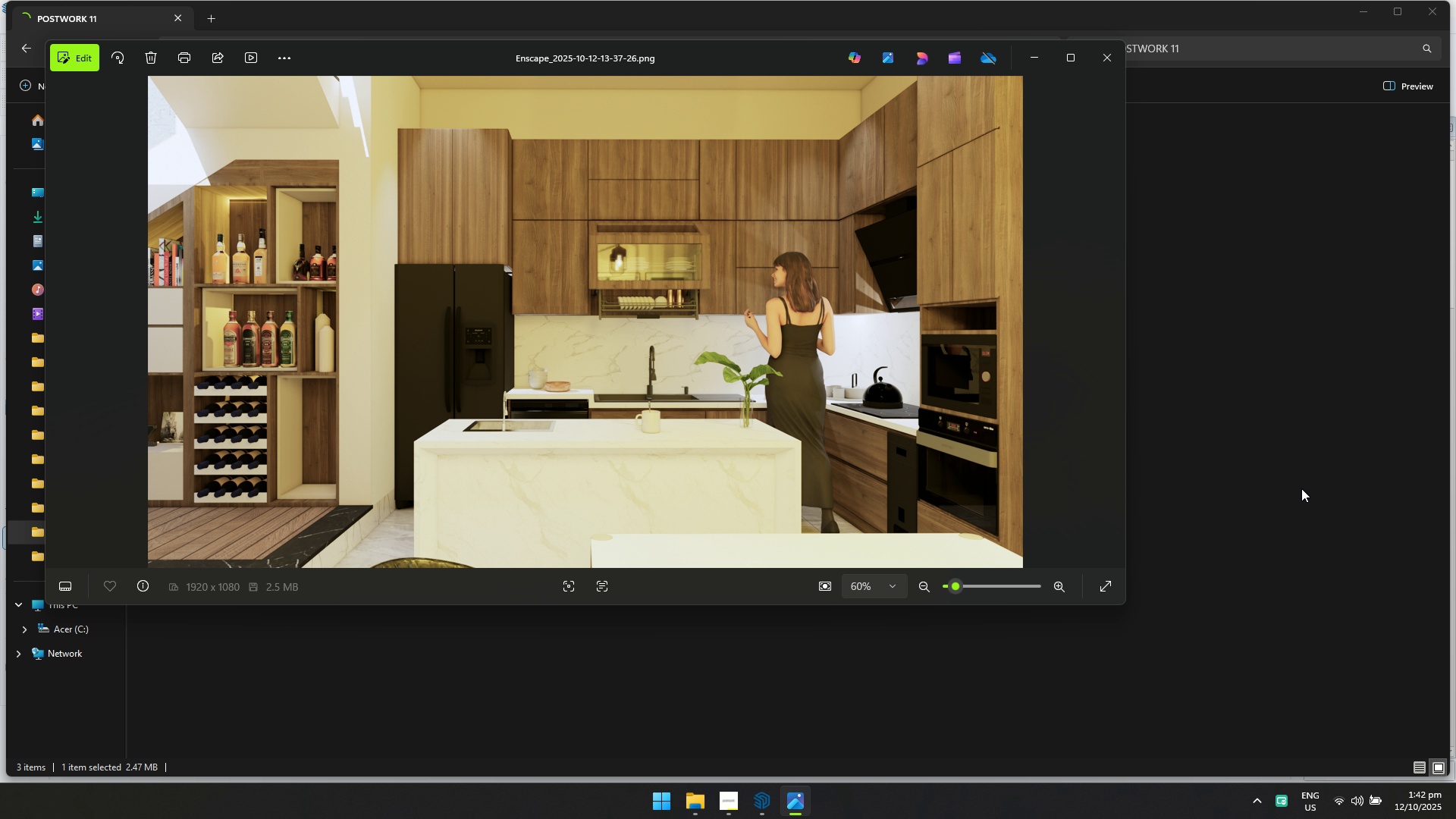 
left_click([1111, 62])
 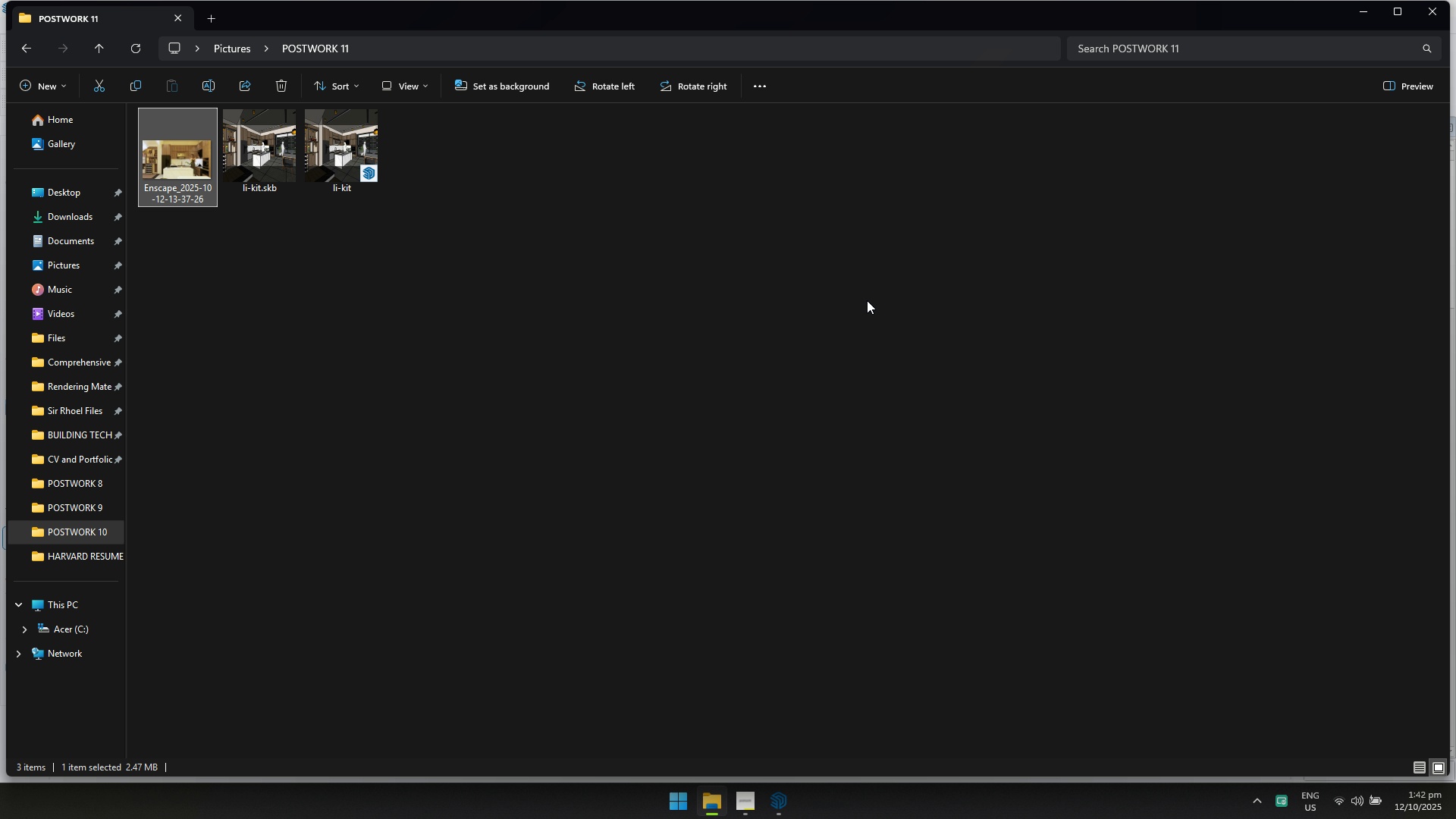 
left_click([861, 303])
 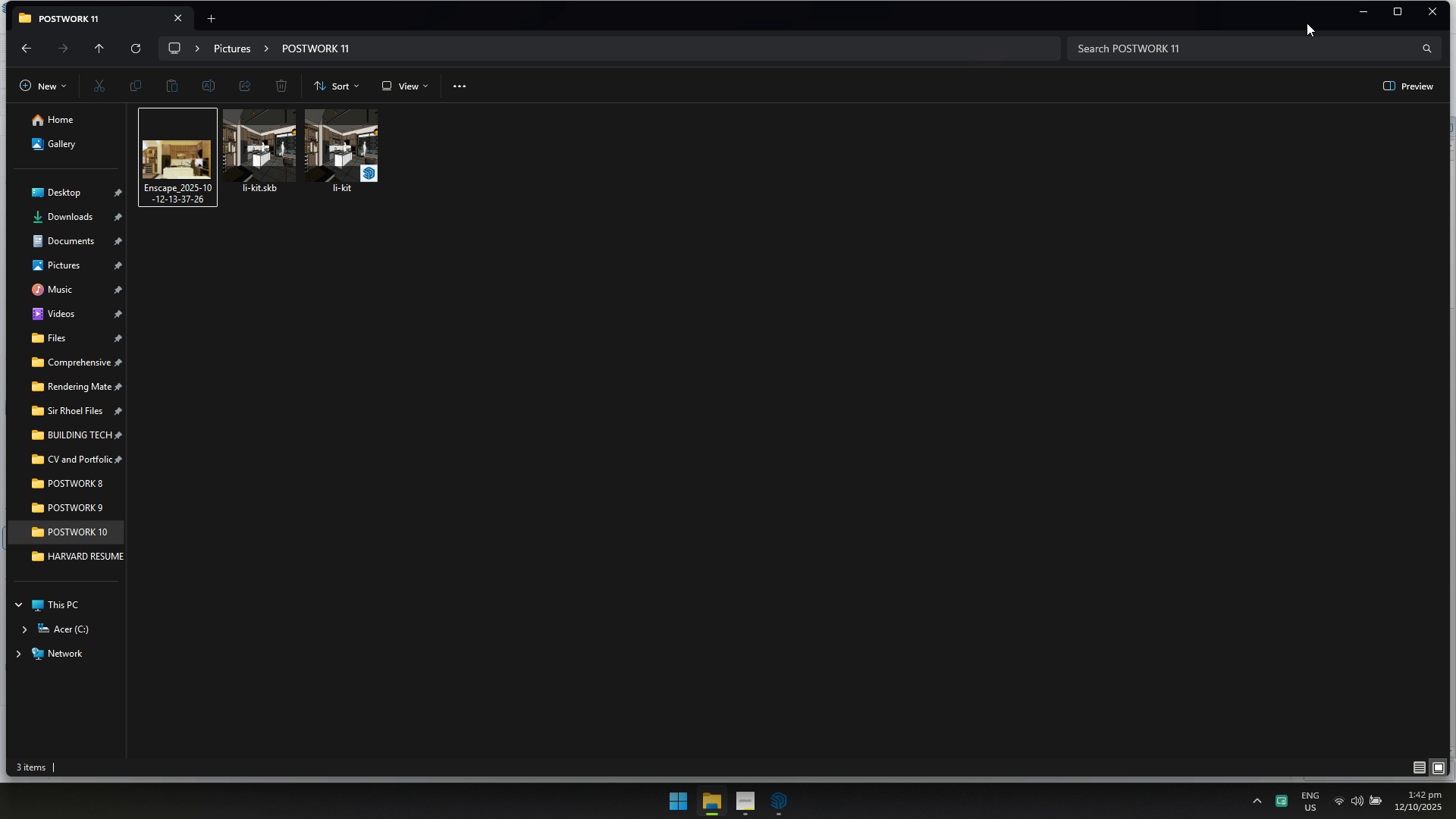 
left_click([1371, 7])
 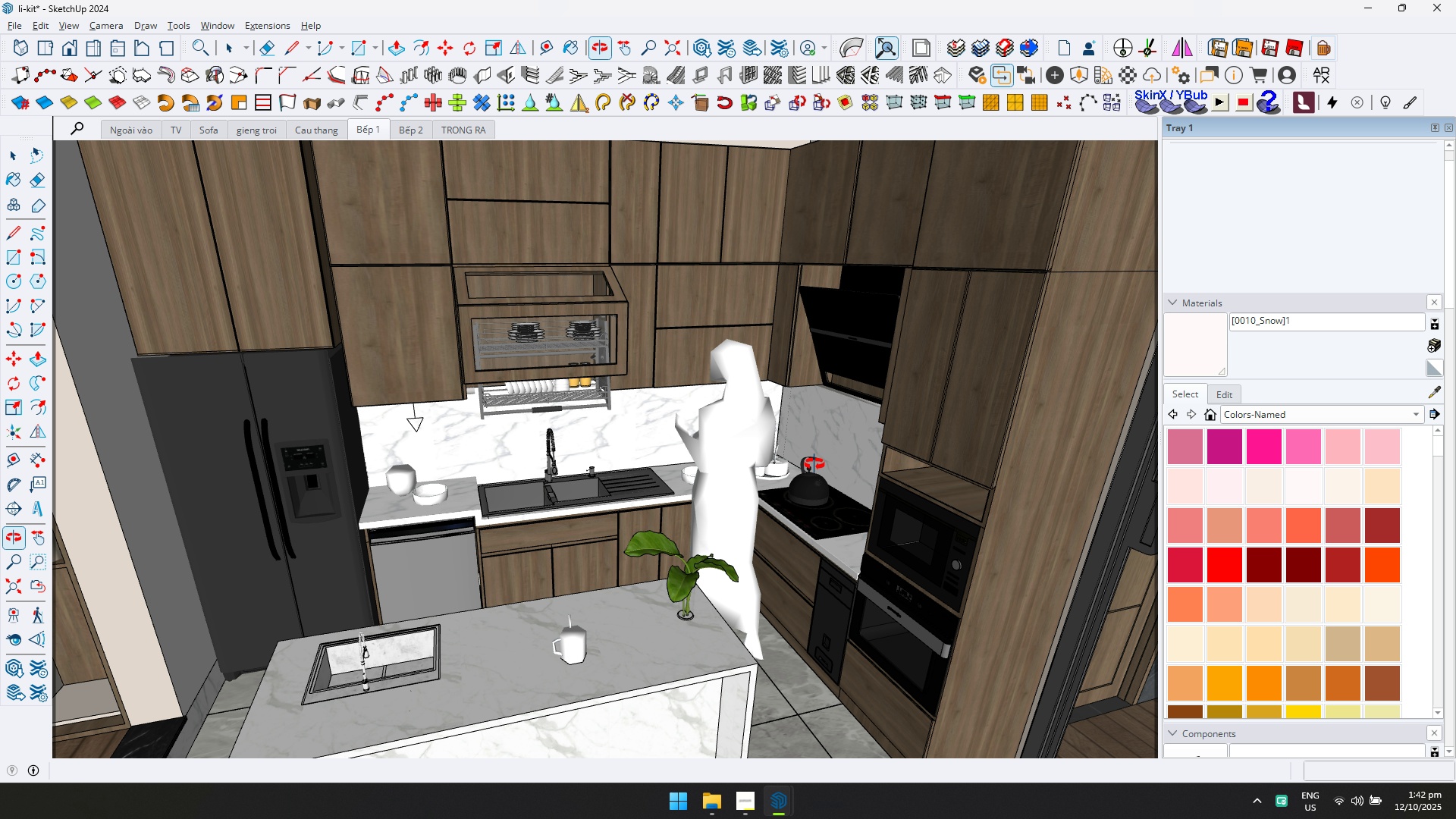 
key(Tab)
 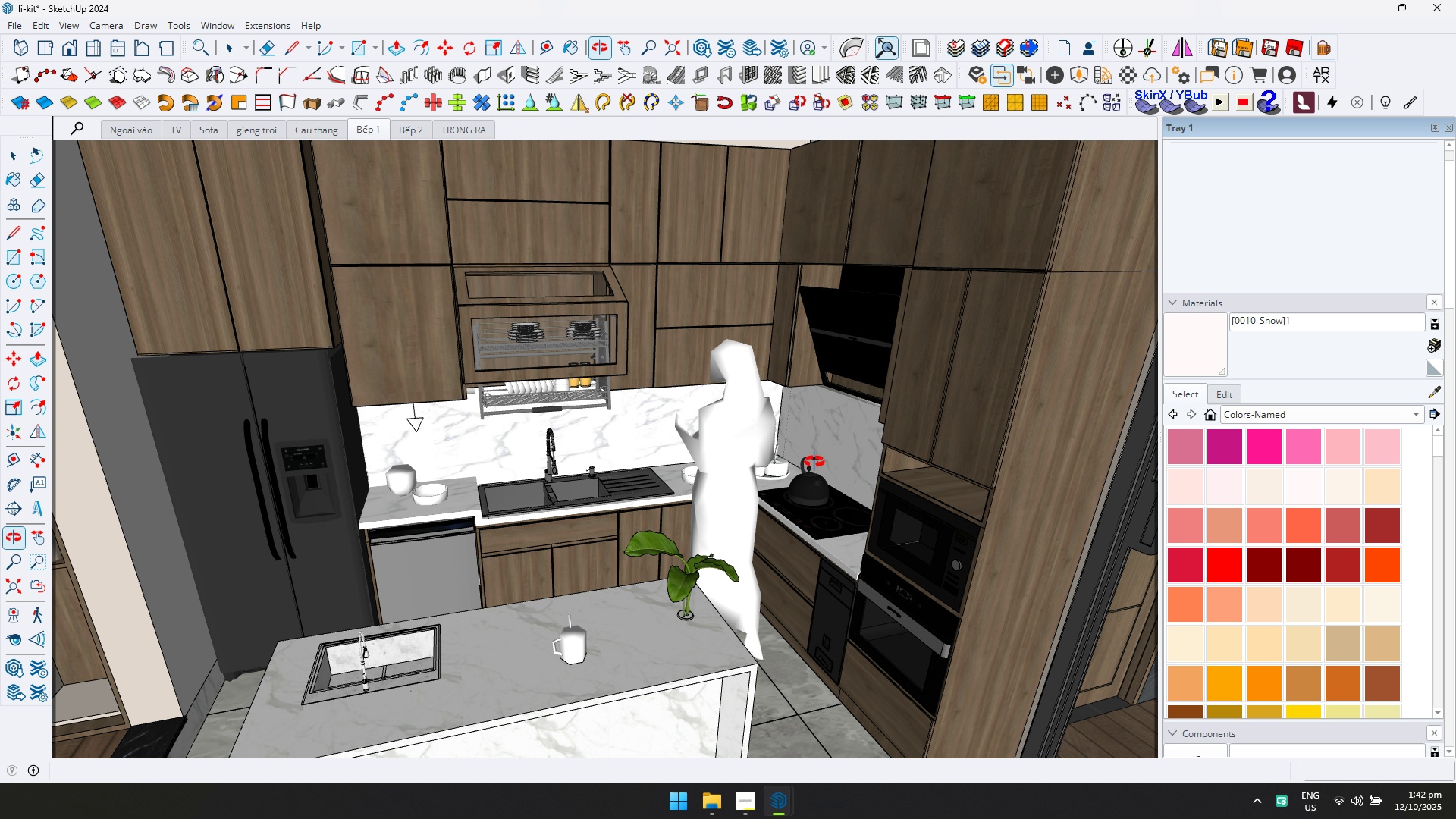 
key(Space)
 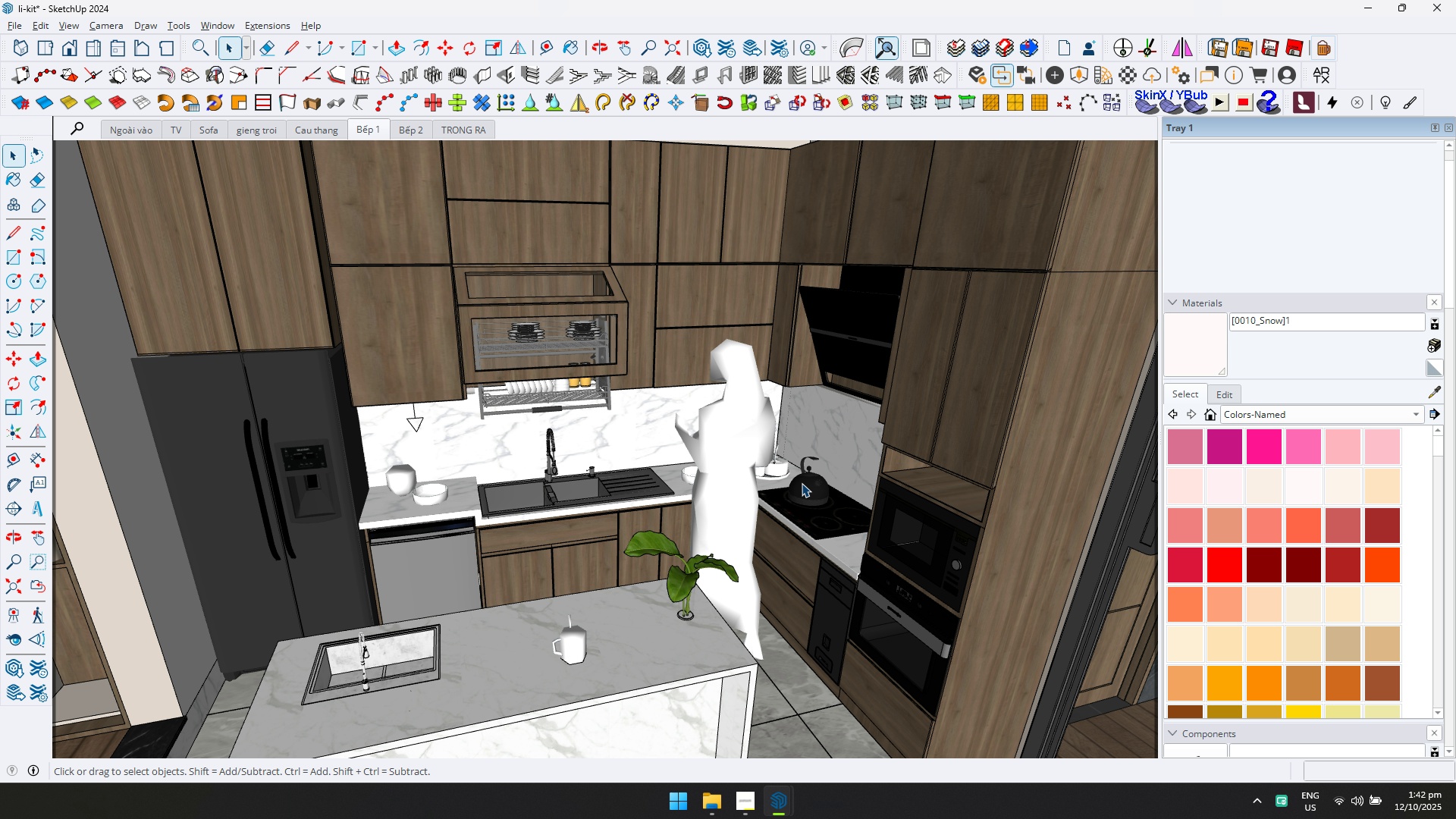 
left_click([802, 483])
 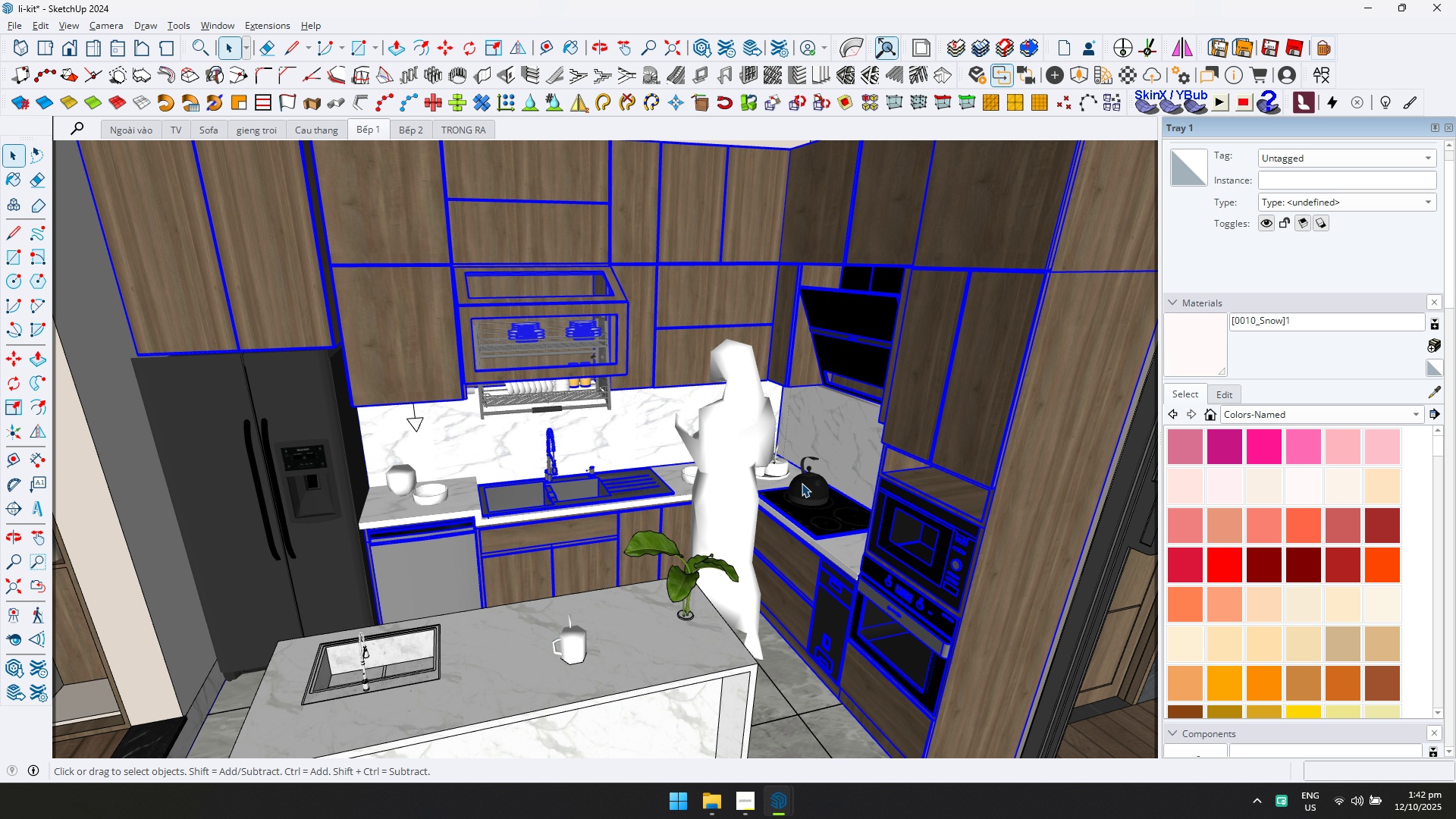 
key(Alt+Tab)
 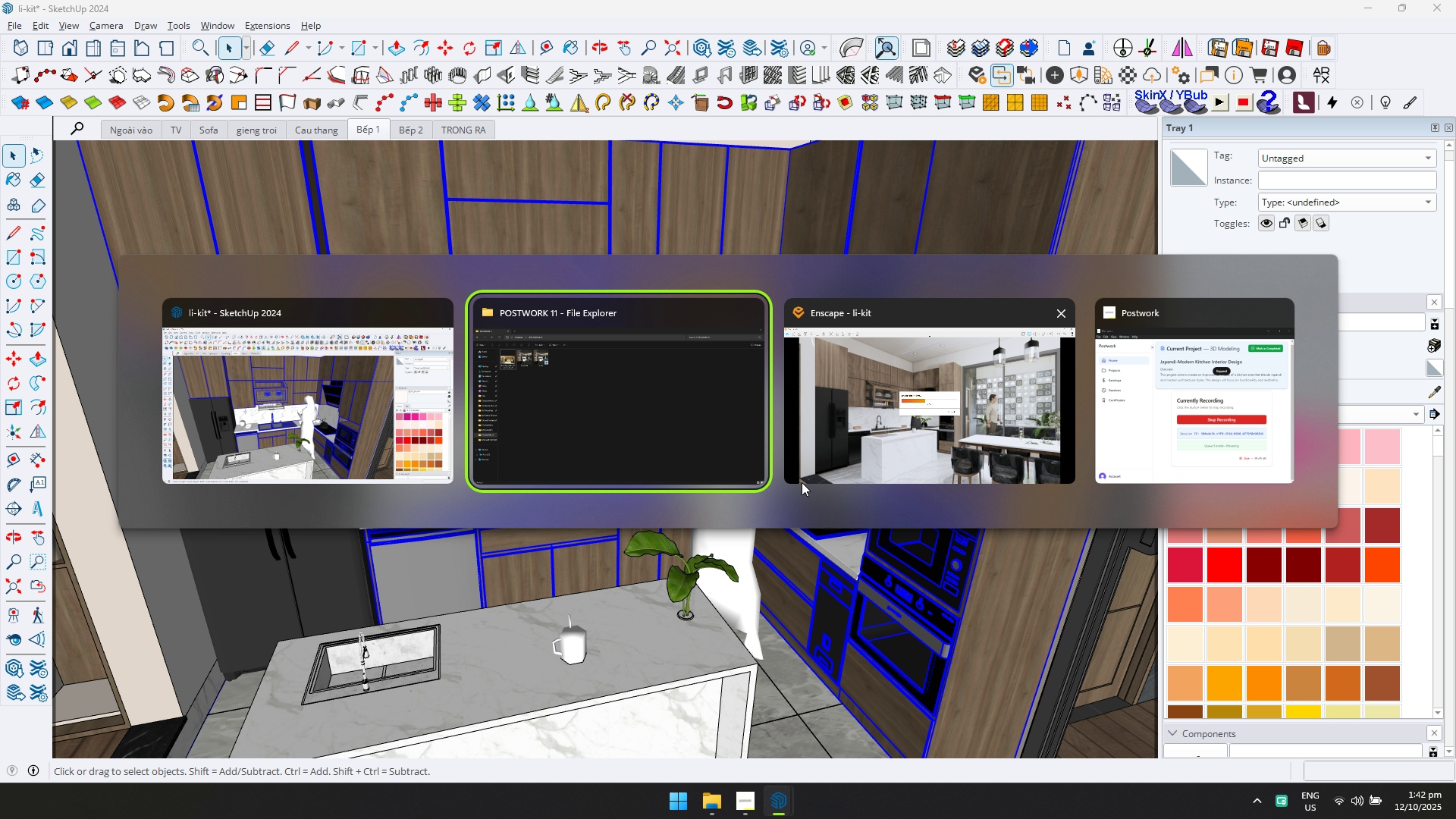 
key(Alt+Tab)
 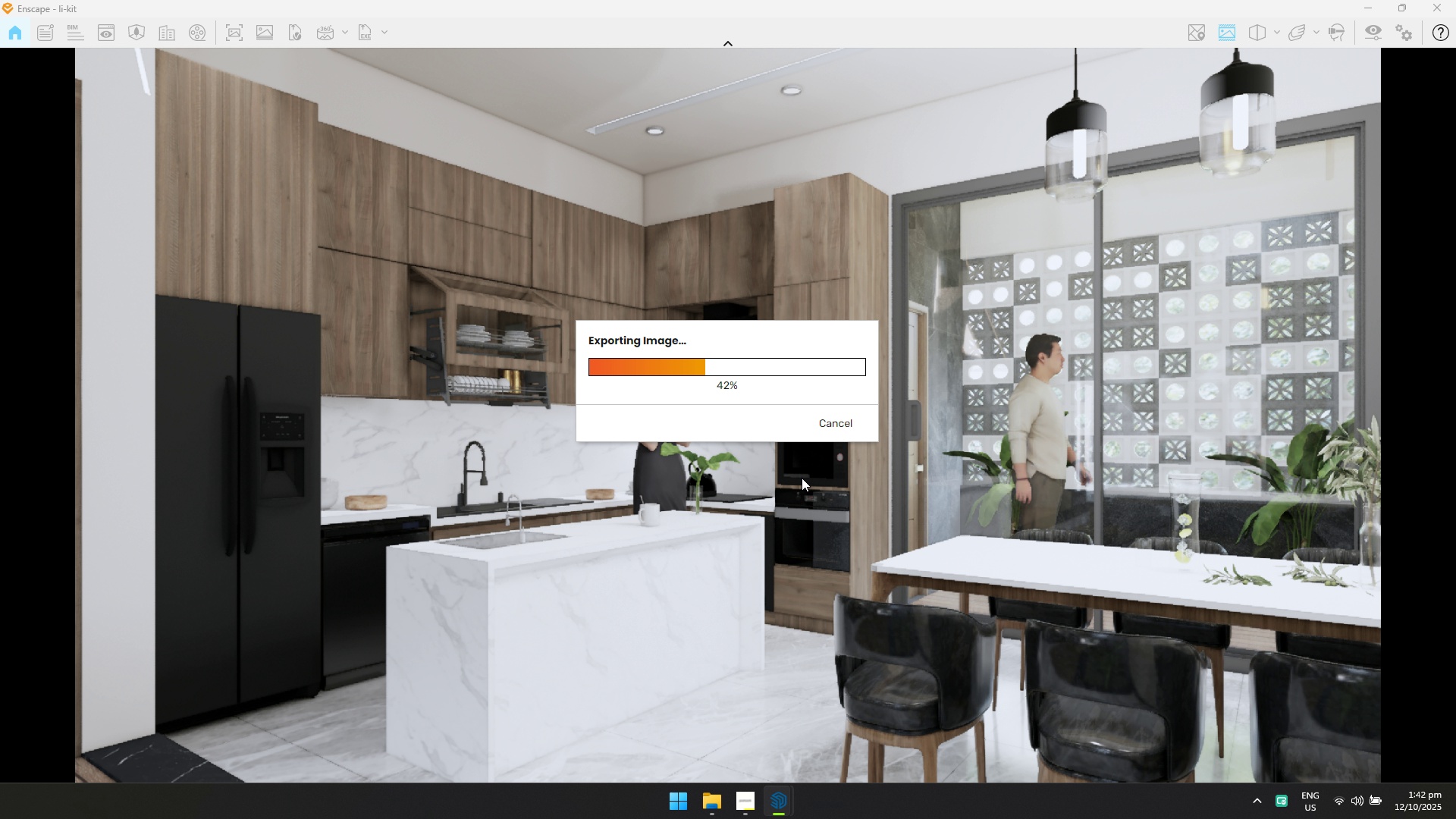 
key(Alt+AltLeft)
 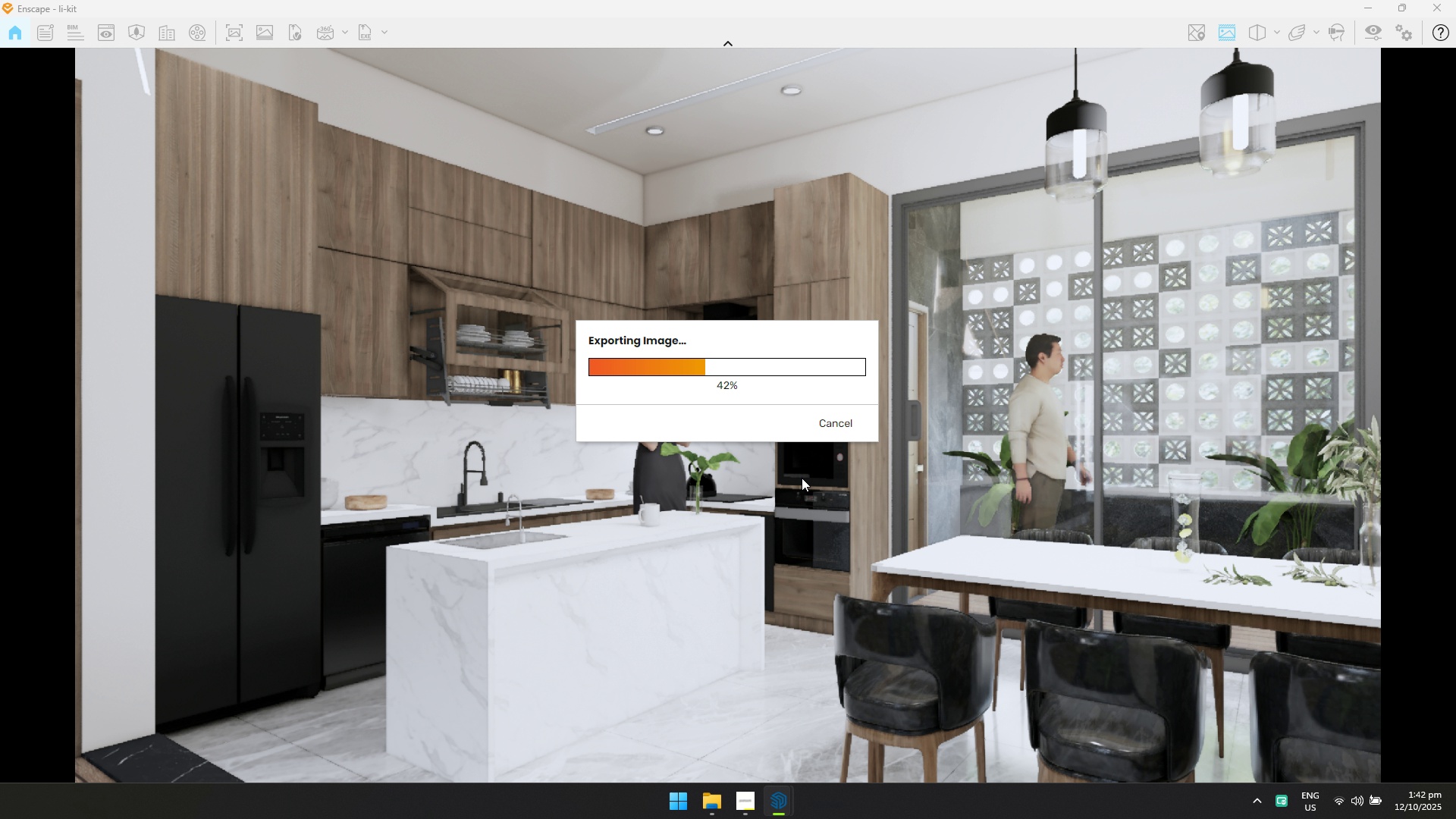 
key(Alt+Tab)
 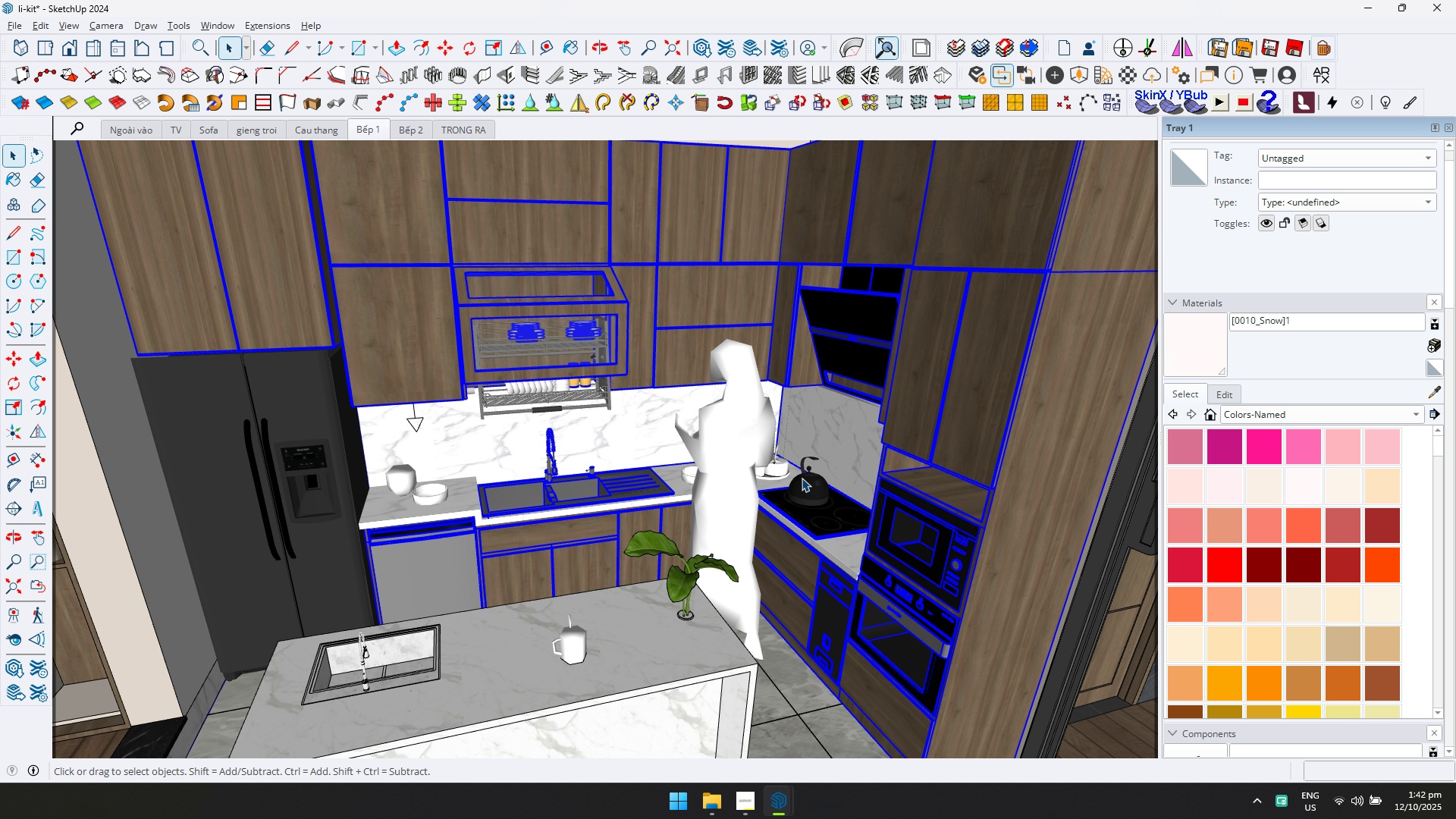 
scroll: coordinate [802, 478], scroll_direction: down, amount: 2.0
 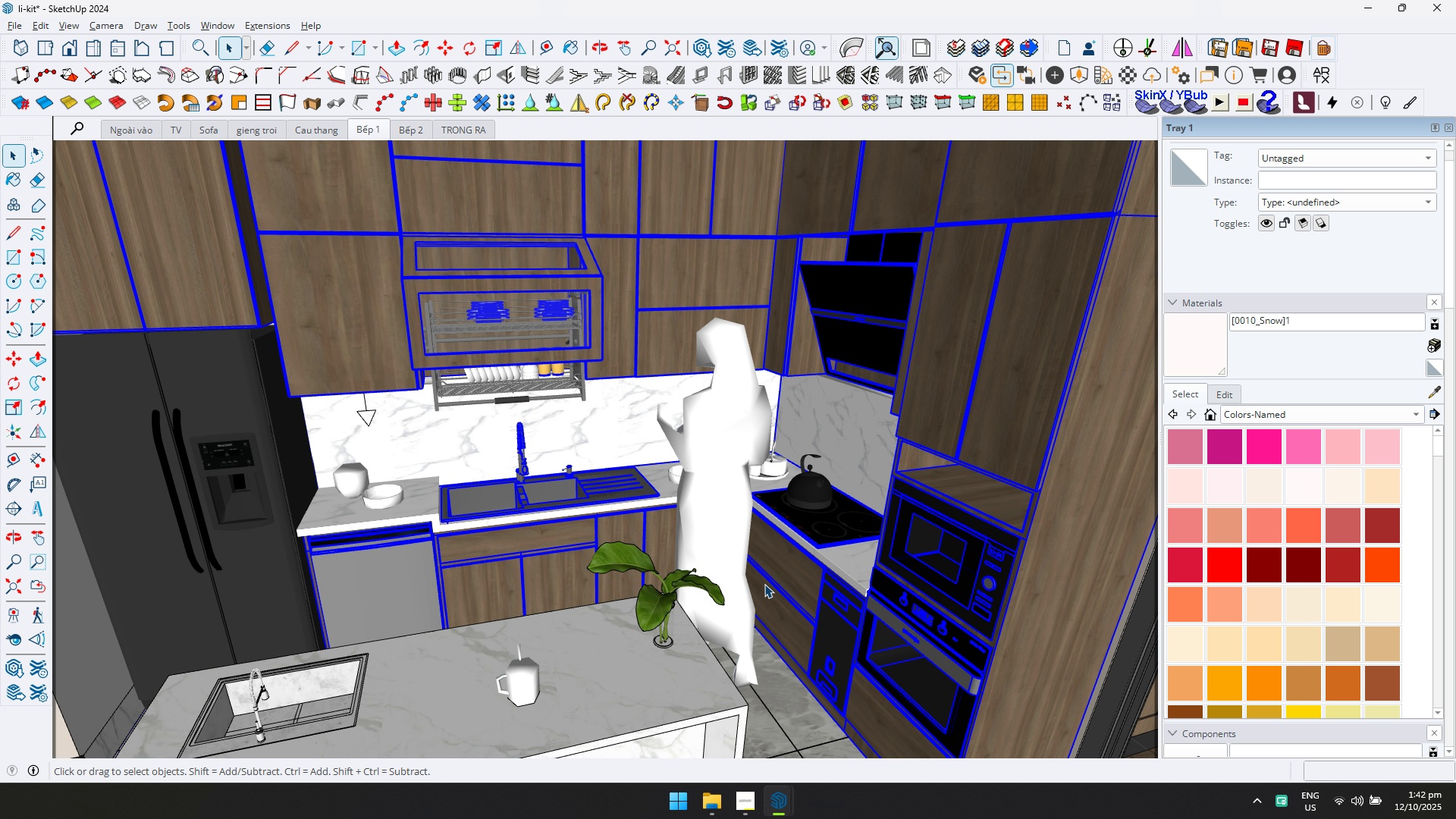 
left_click([764, 584])
 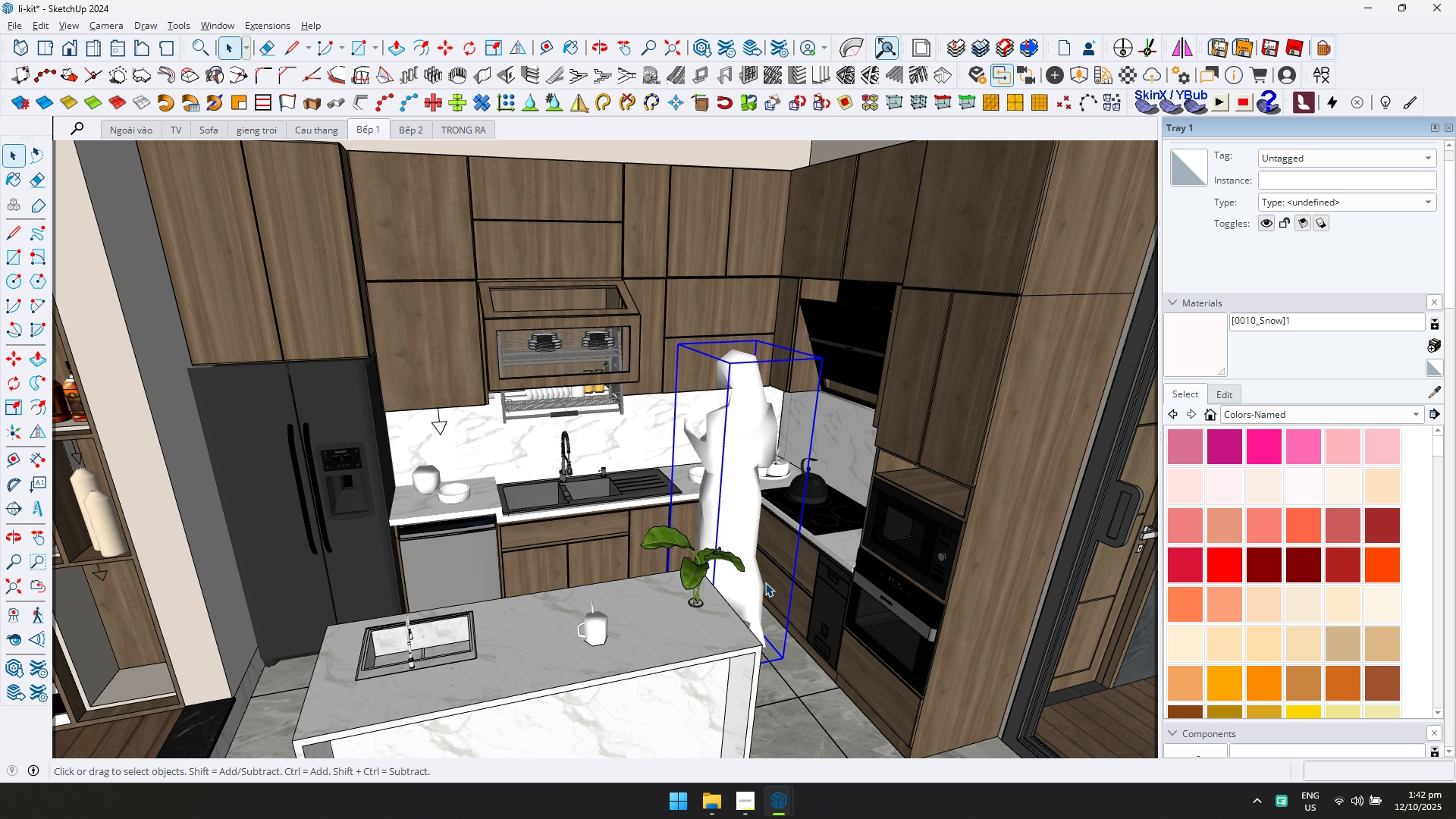 
scroll: coordinate [766, 573], scroll_direction: up, amount: 3.0
 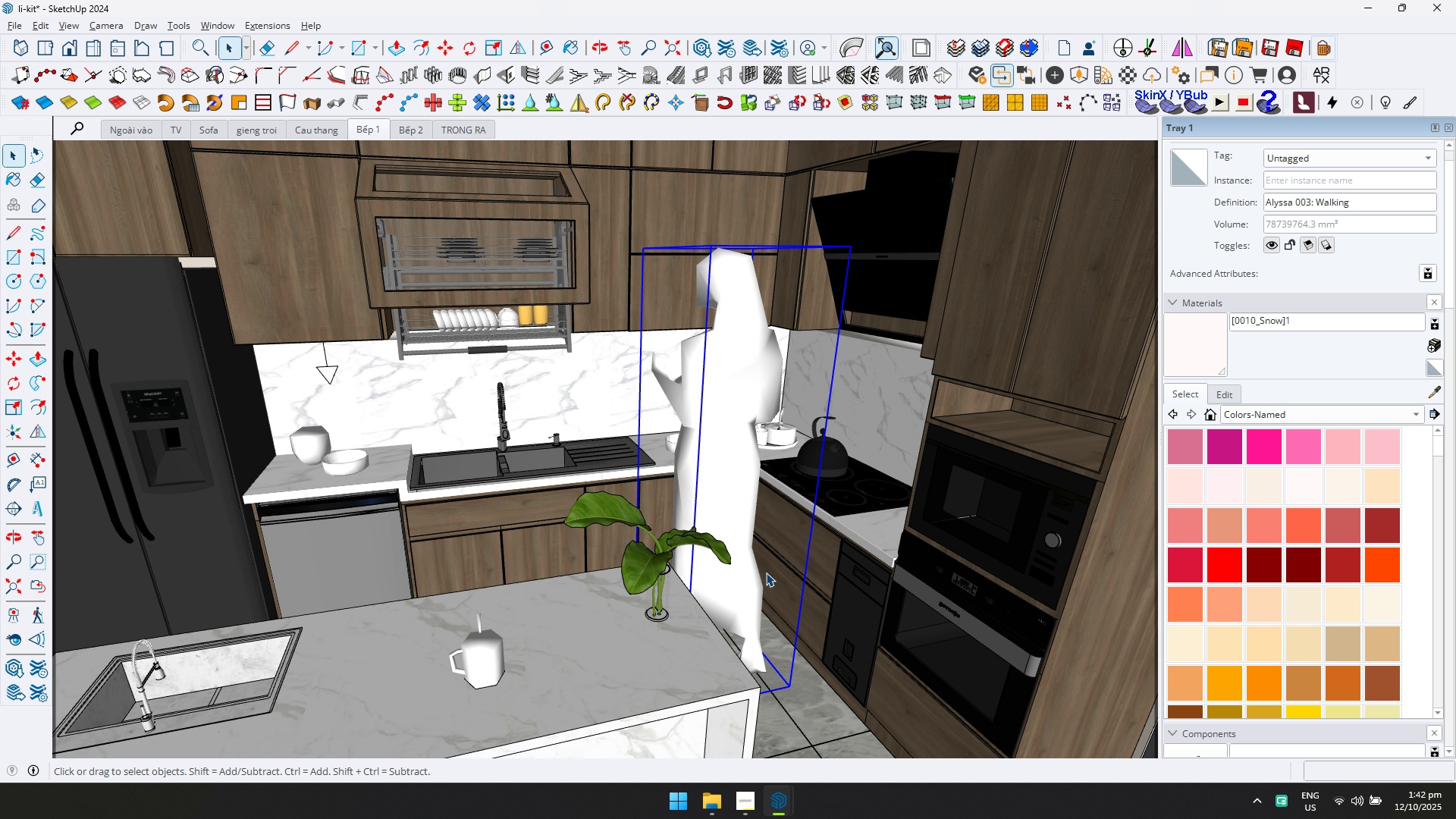 
key(Alt+Tab)
 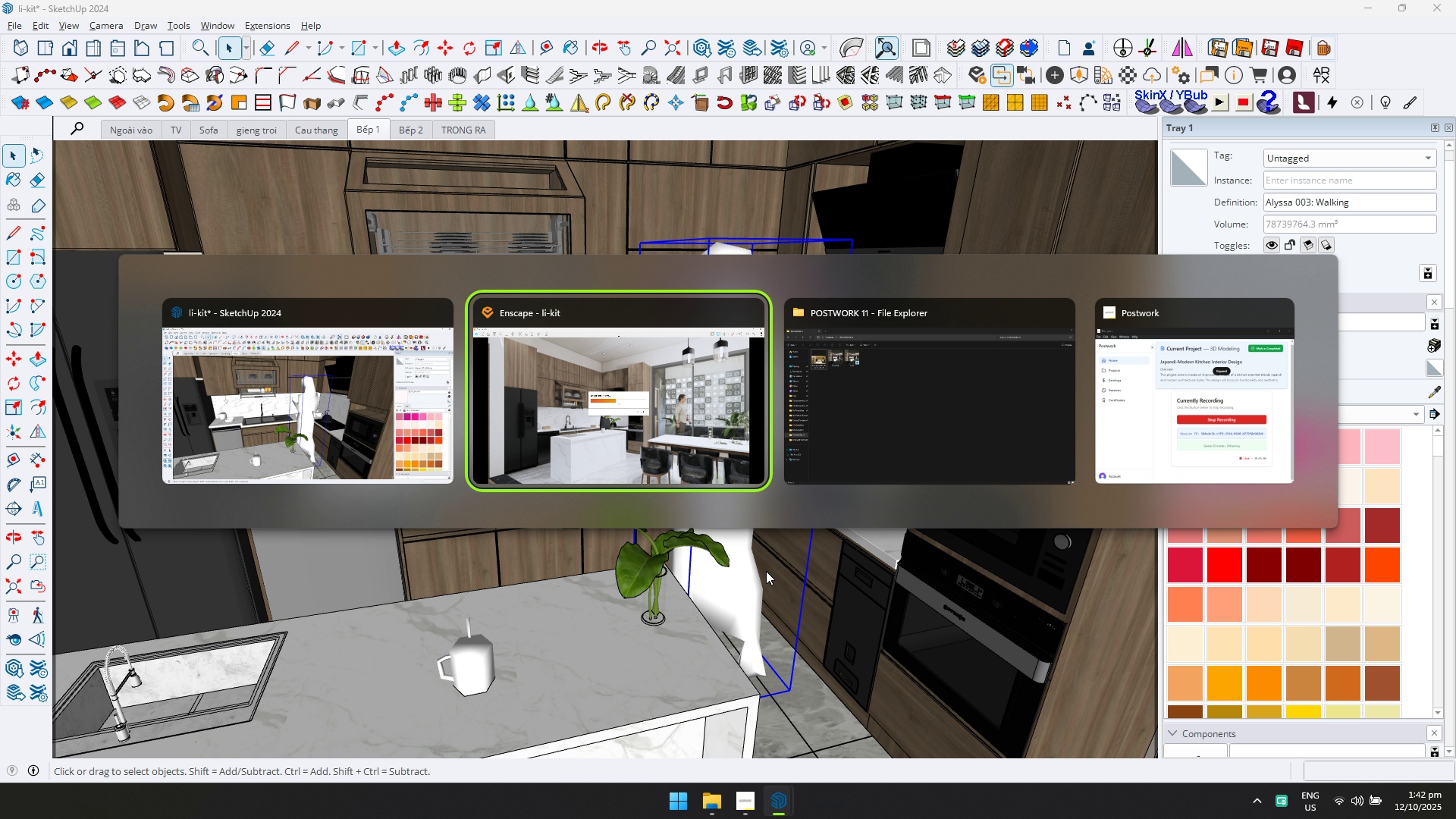 
key(Alt+Tab)
 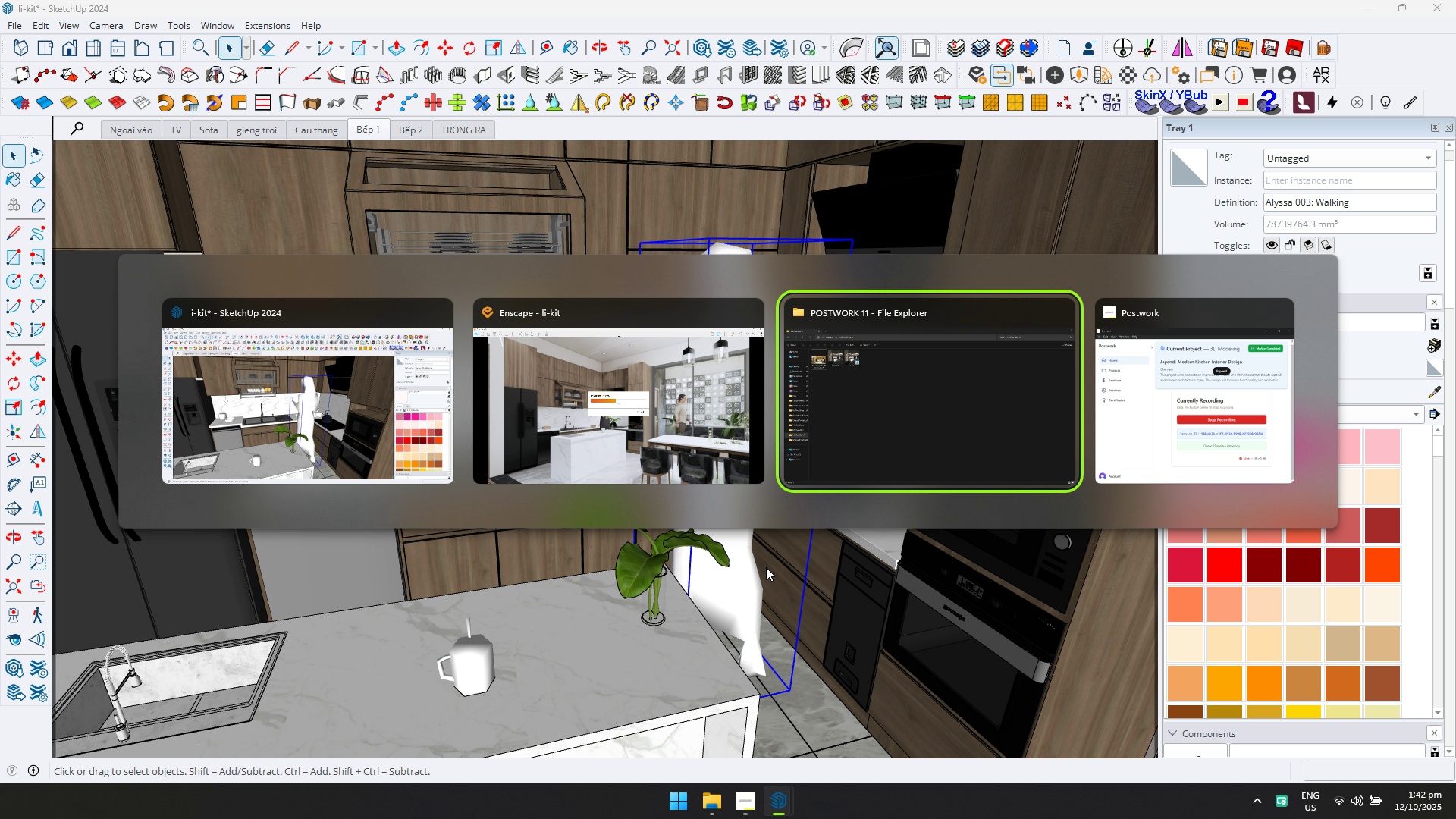 
key(Alt+Tab)